 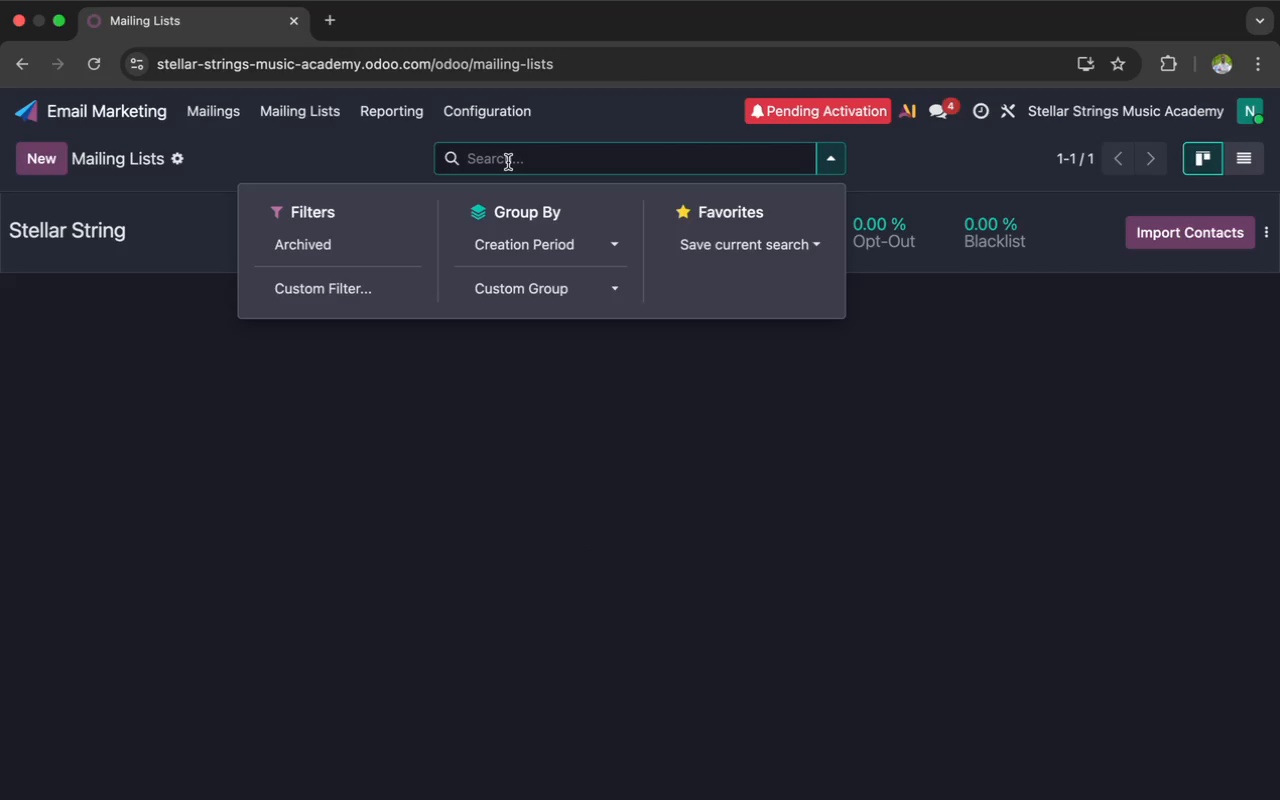 
left_click([389, 286])
 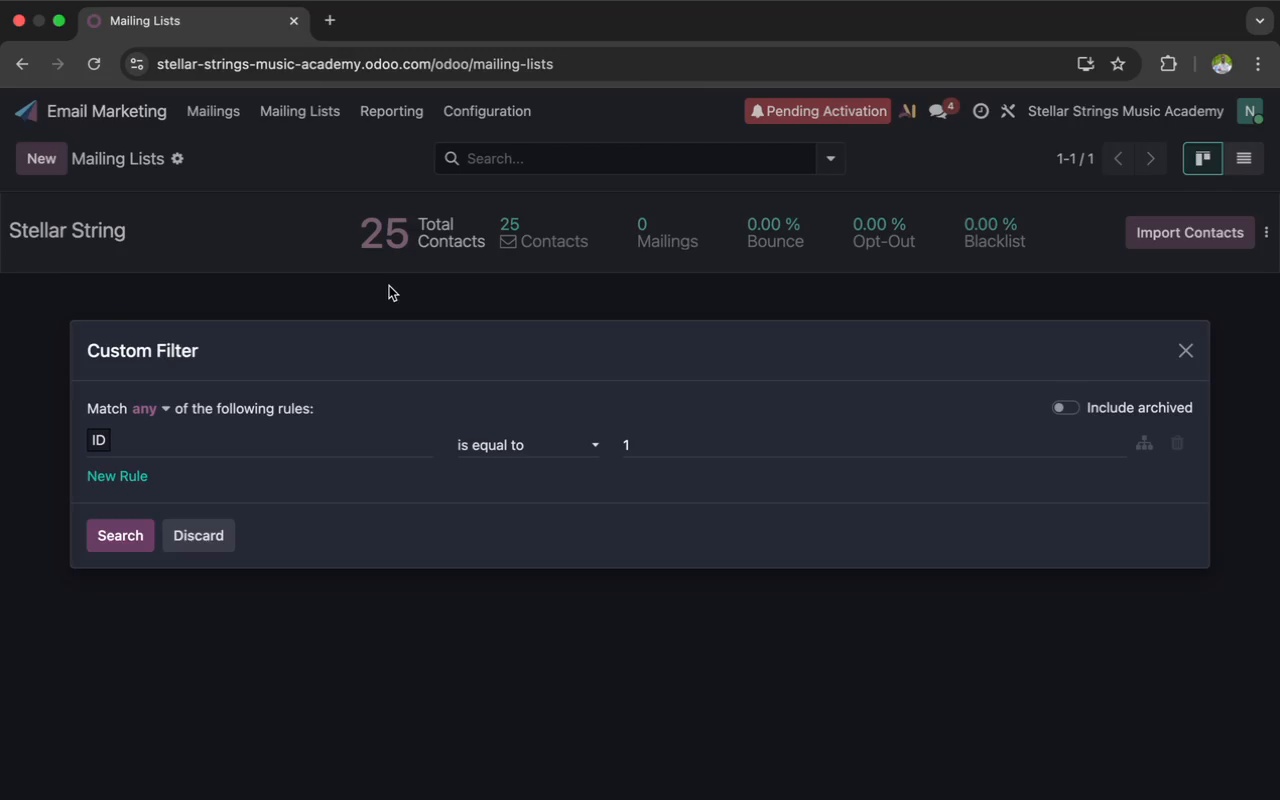 
wait(9.41)
 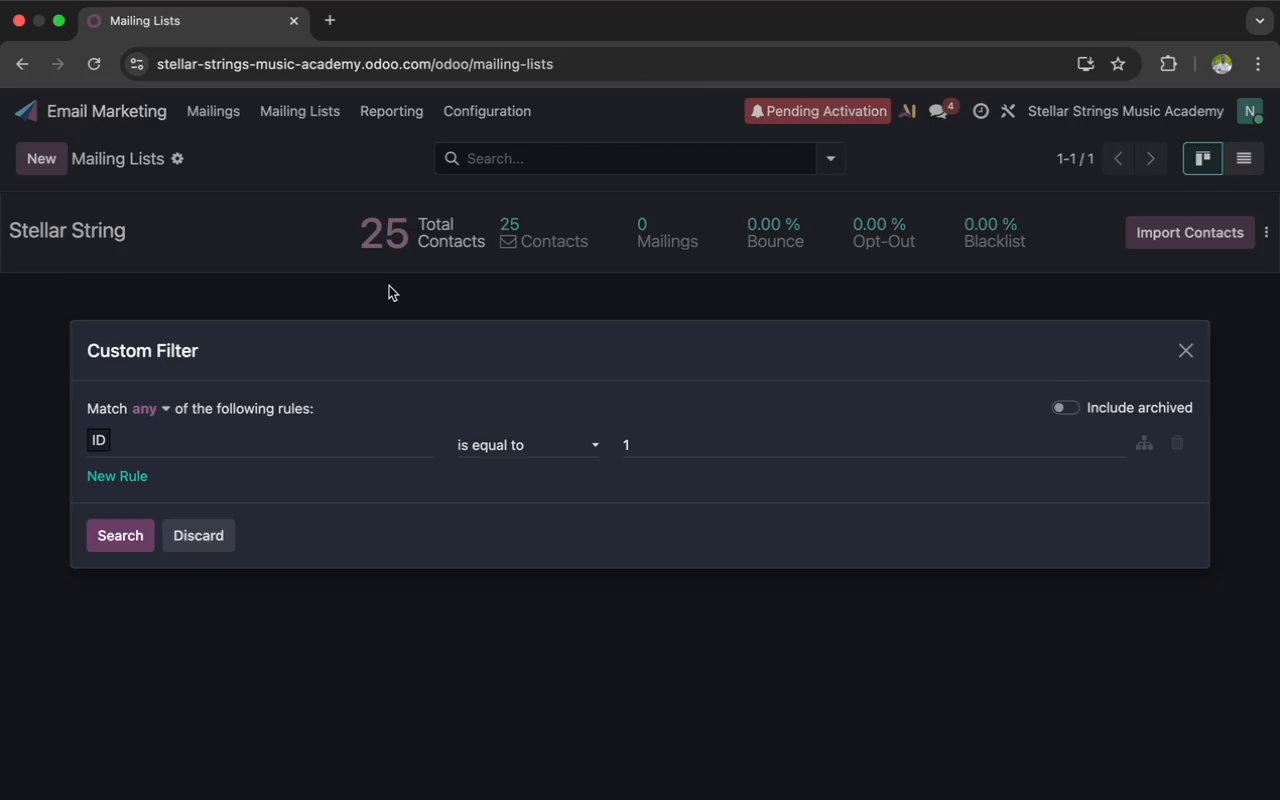 
left_click([634, 443])
 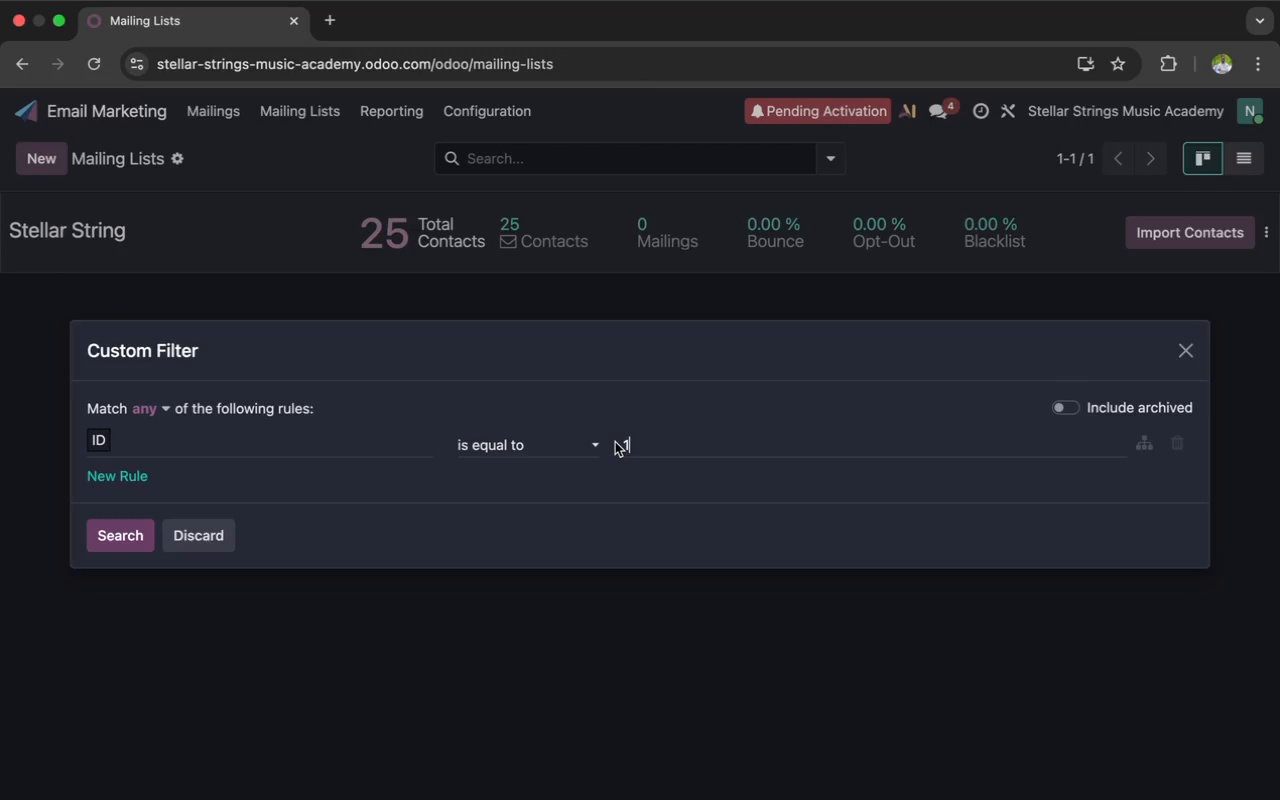 
wait(23.24)
 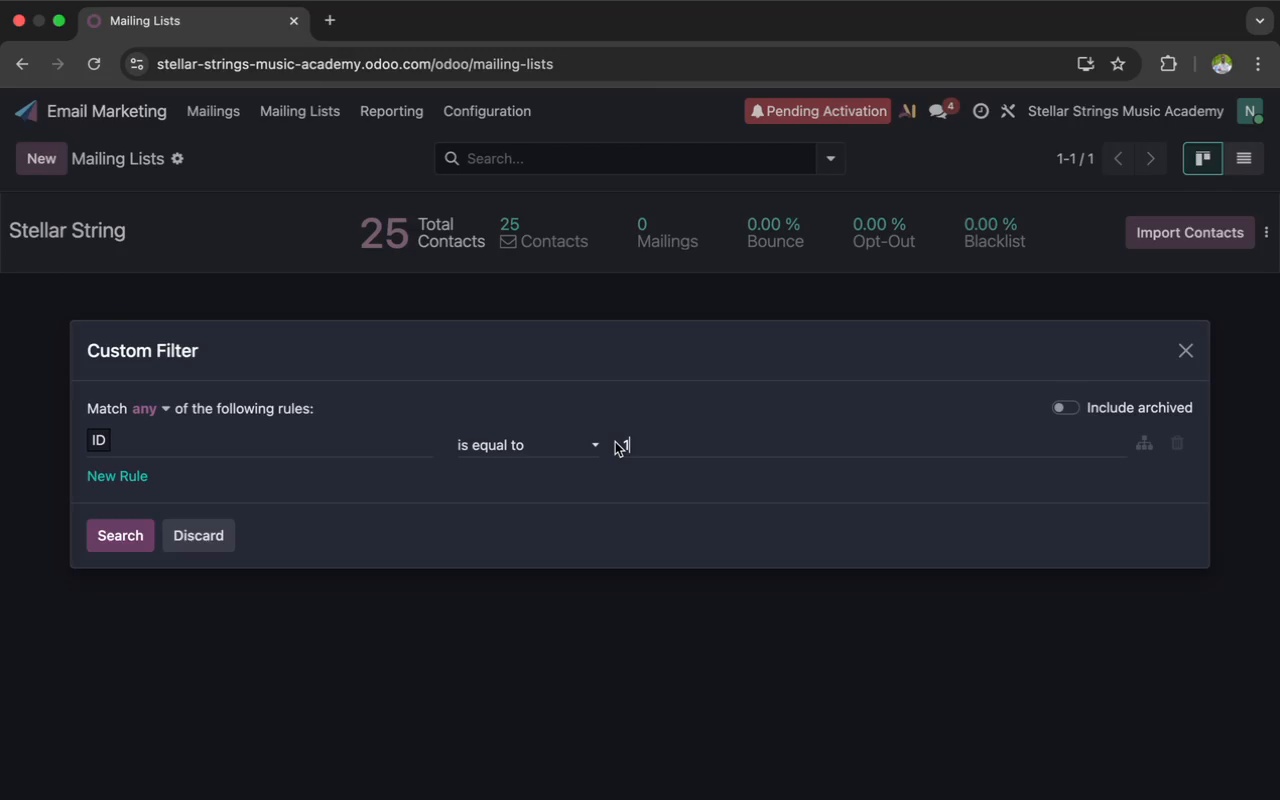 
left_click([288, 451])
 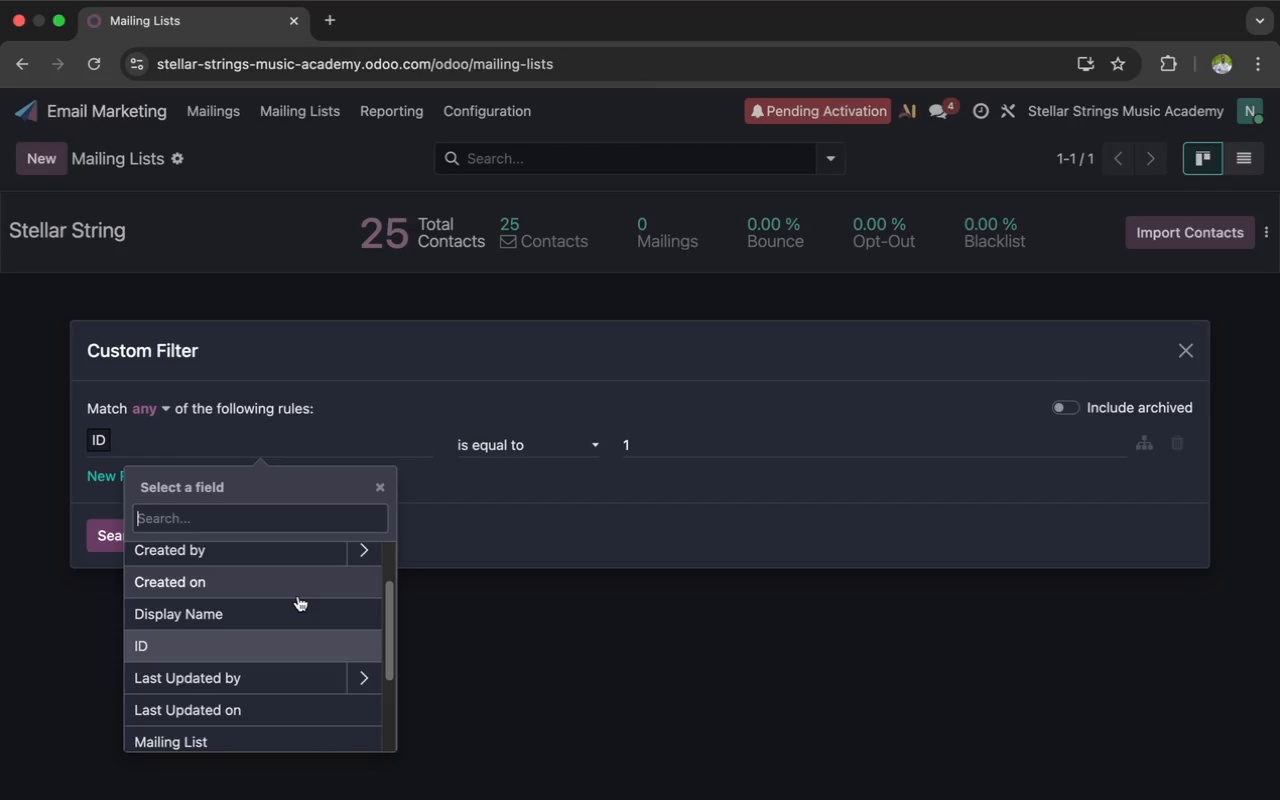 
wait(12.07)
 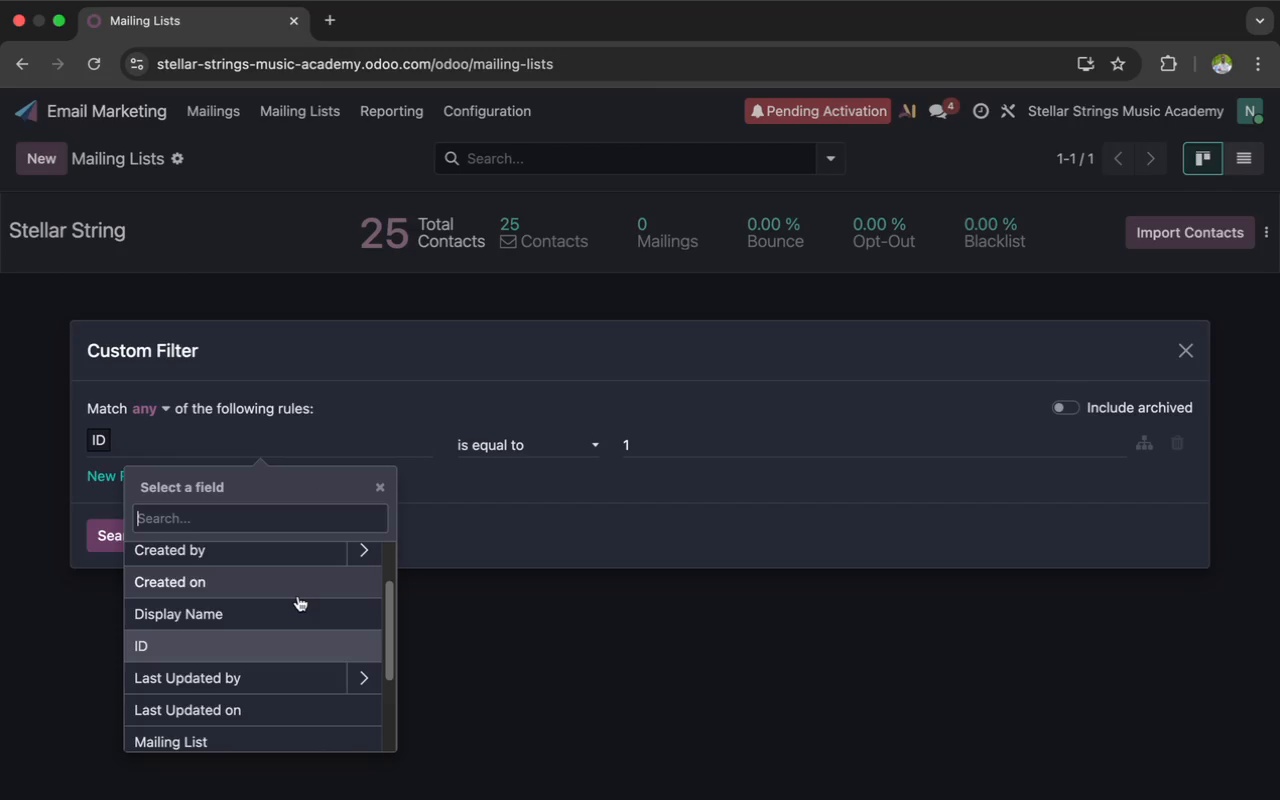 
left_click([508, 572])
 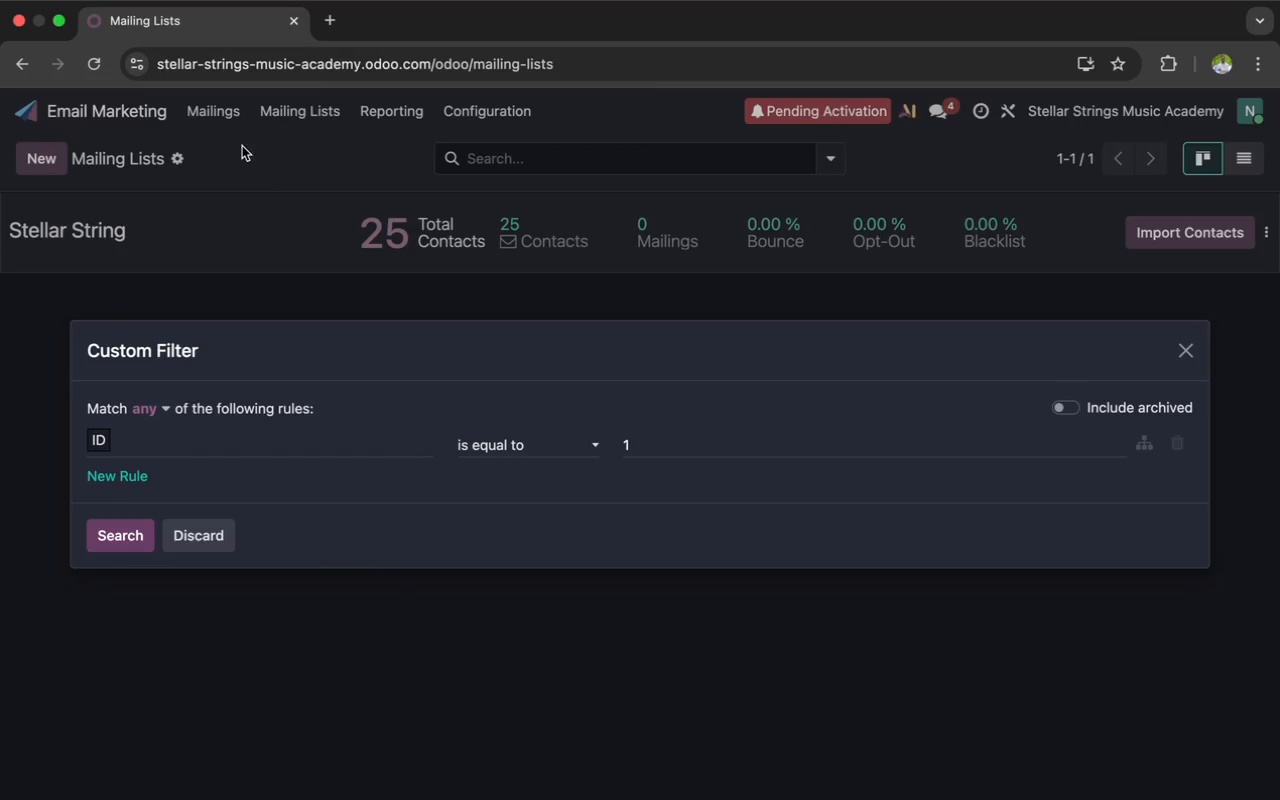 
left_click([219, 110])
 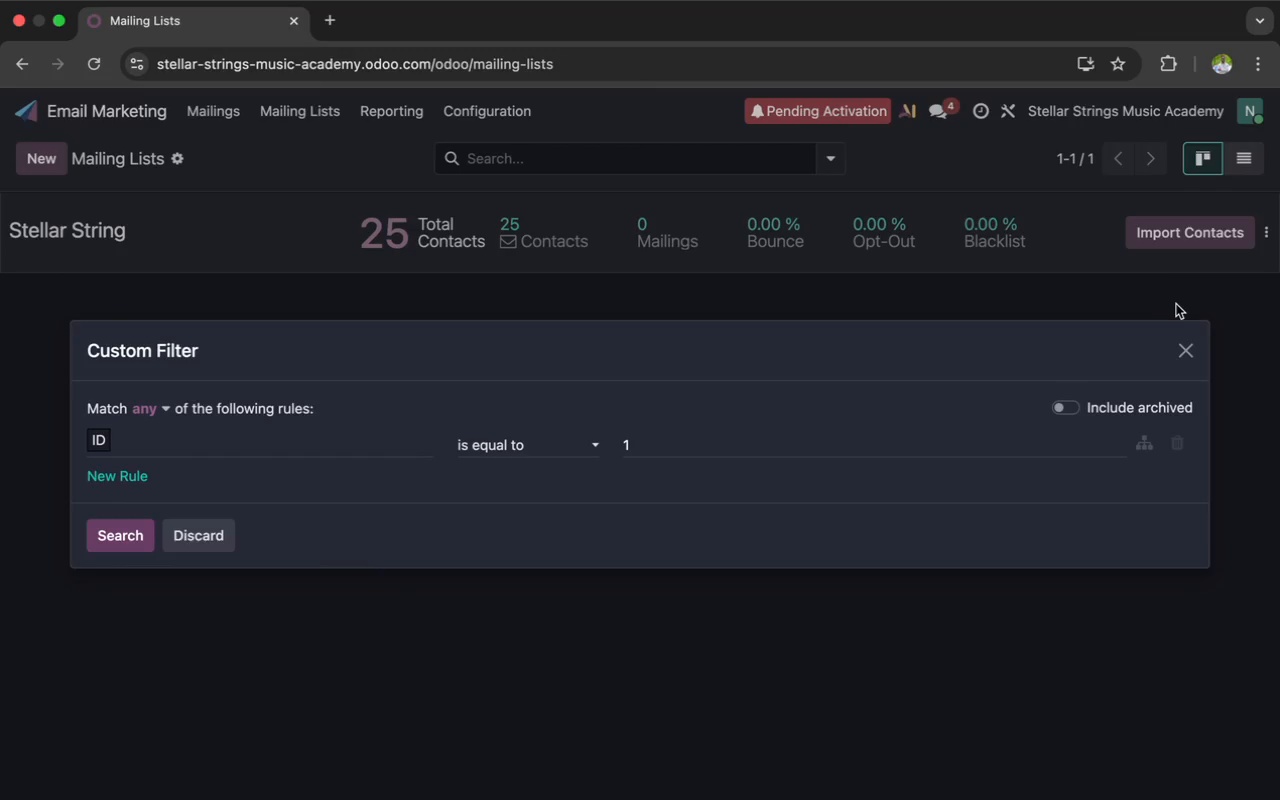 
left_click([1187, 349])
 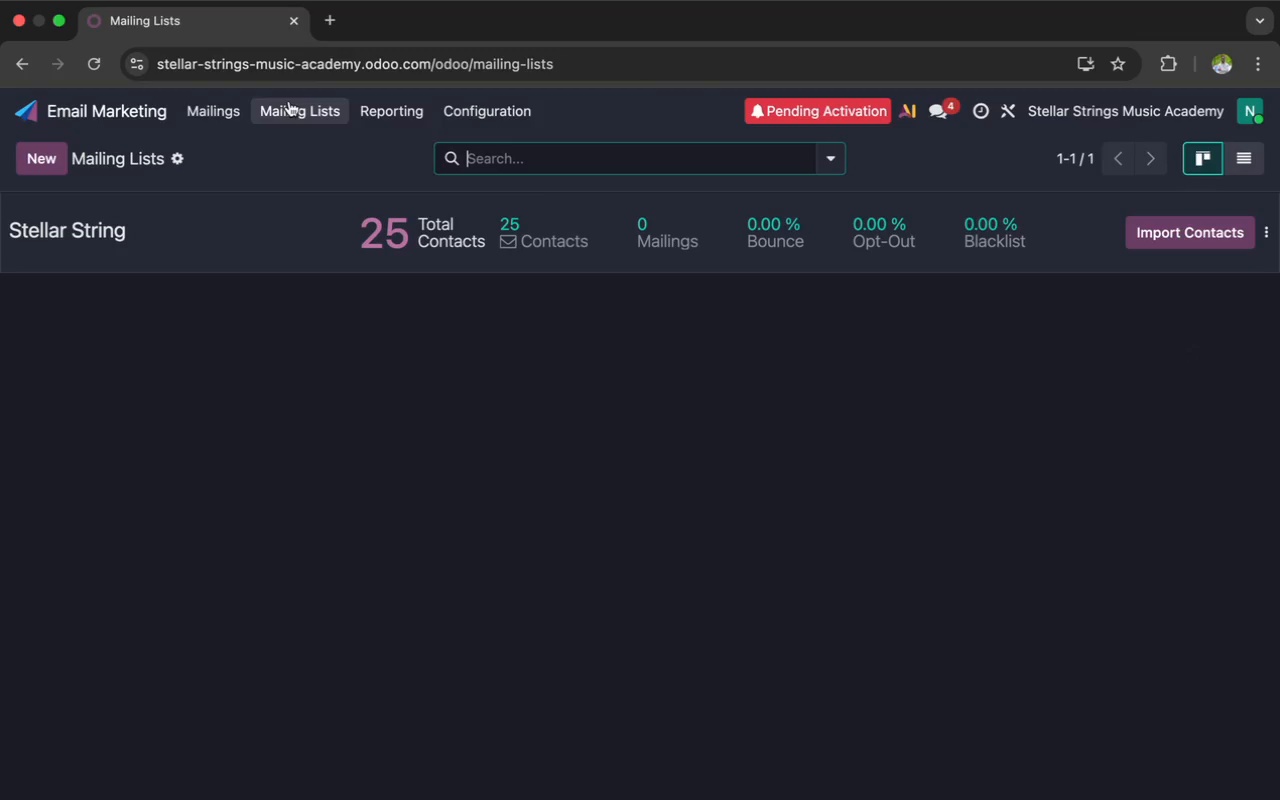 
left_click([238, 120])
 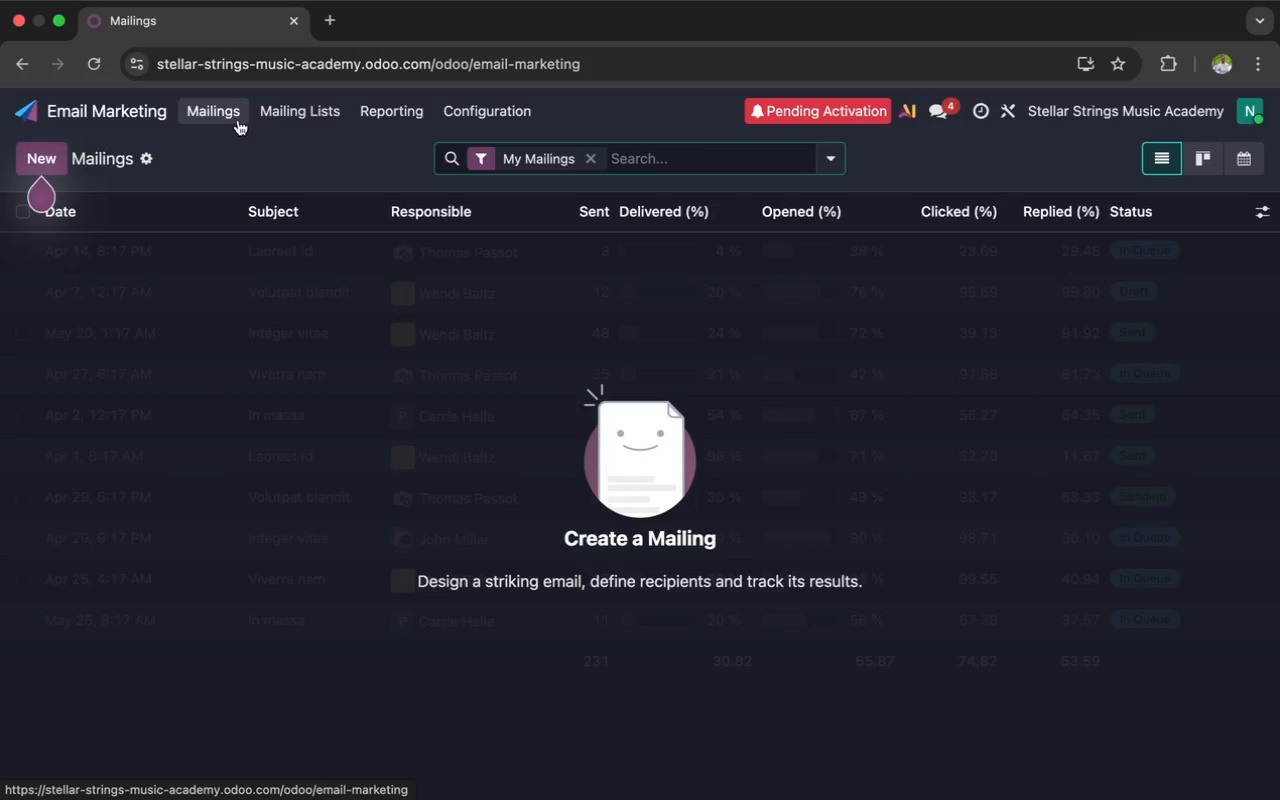 
wait(20.22)
 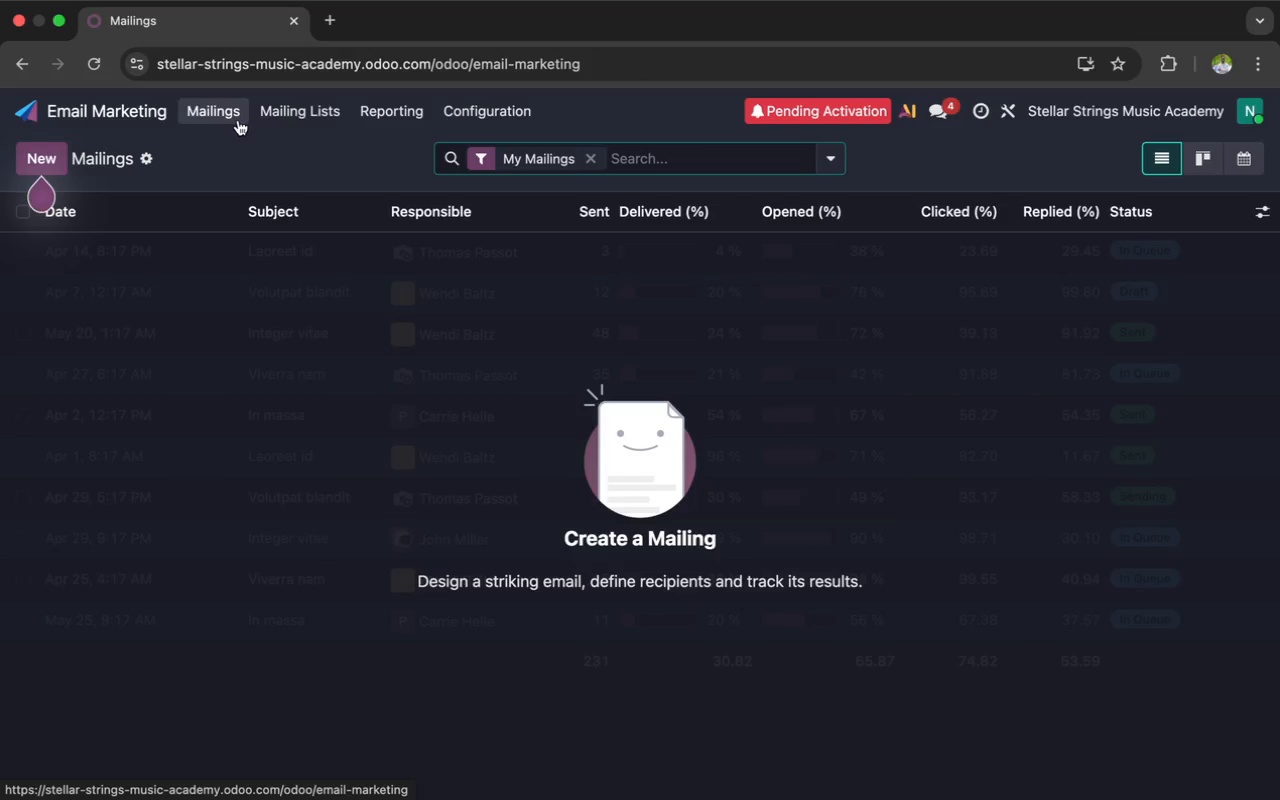 
left_click([41, 154])
 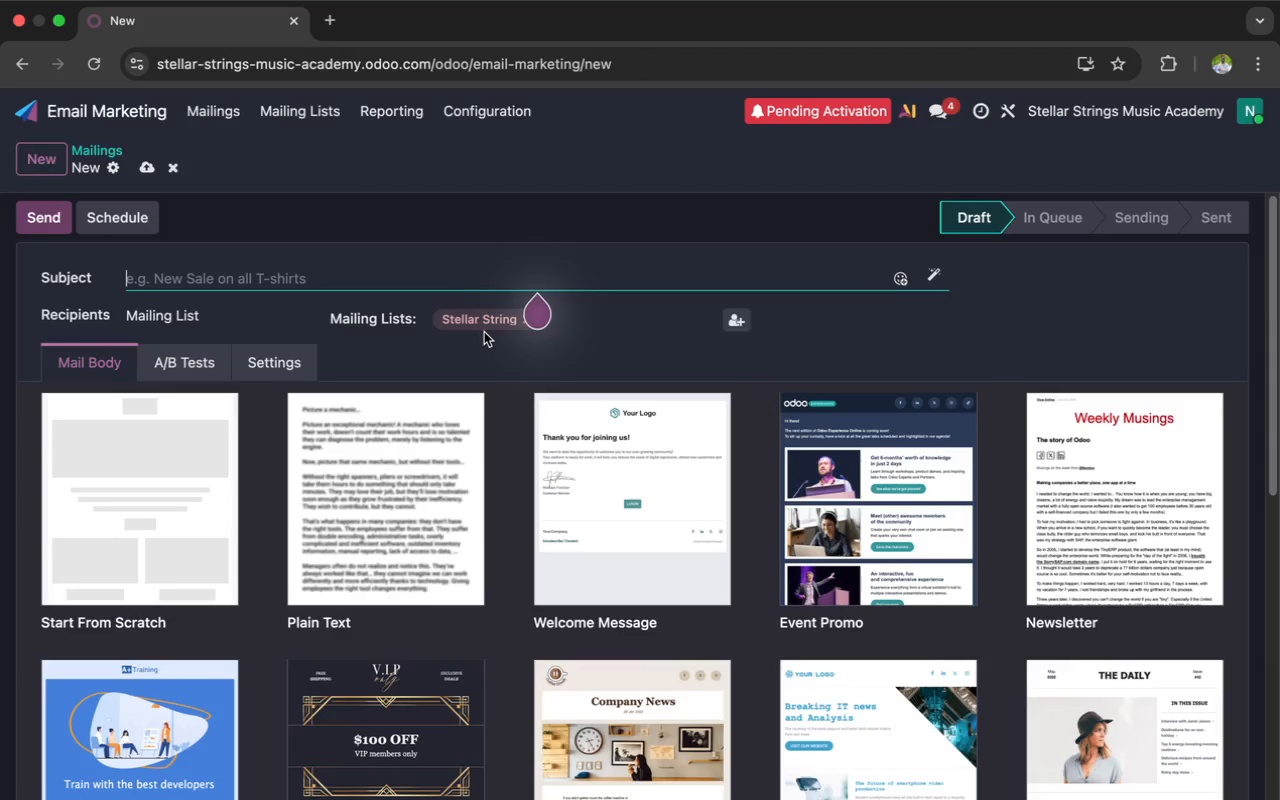 
wait(27.31)
 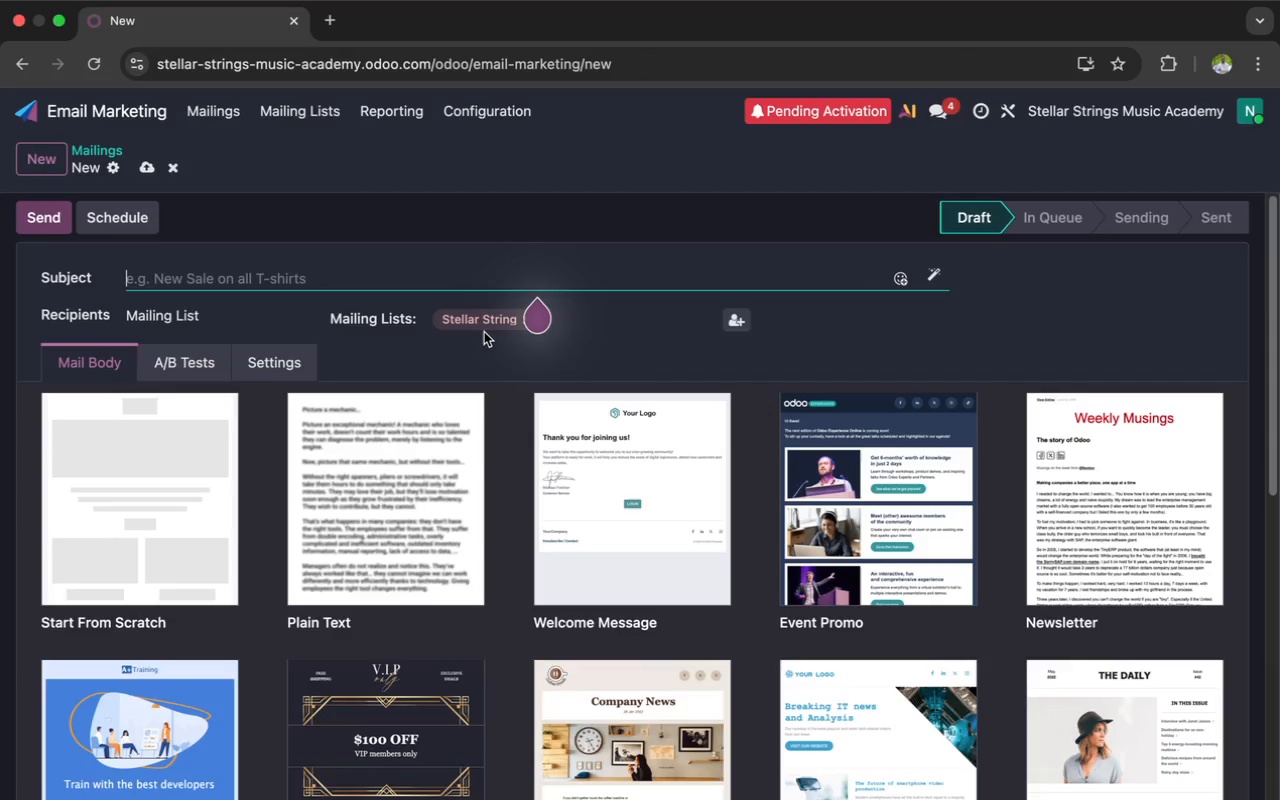 
type(Ready to Master the )
 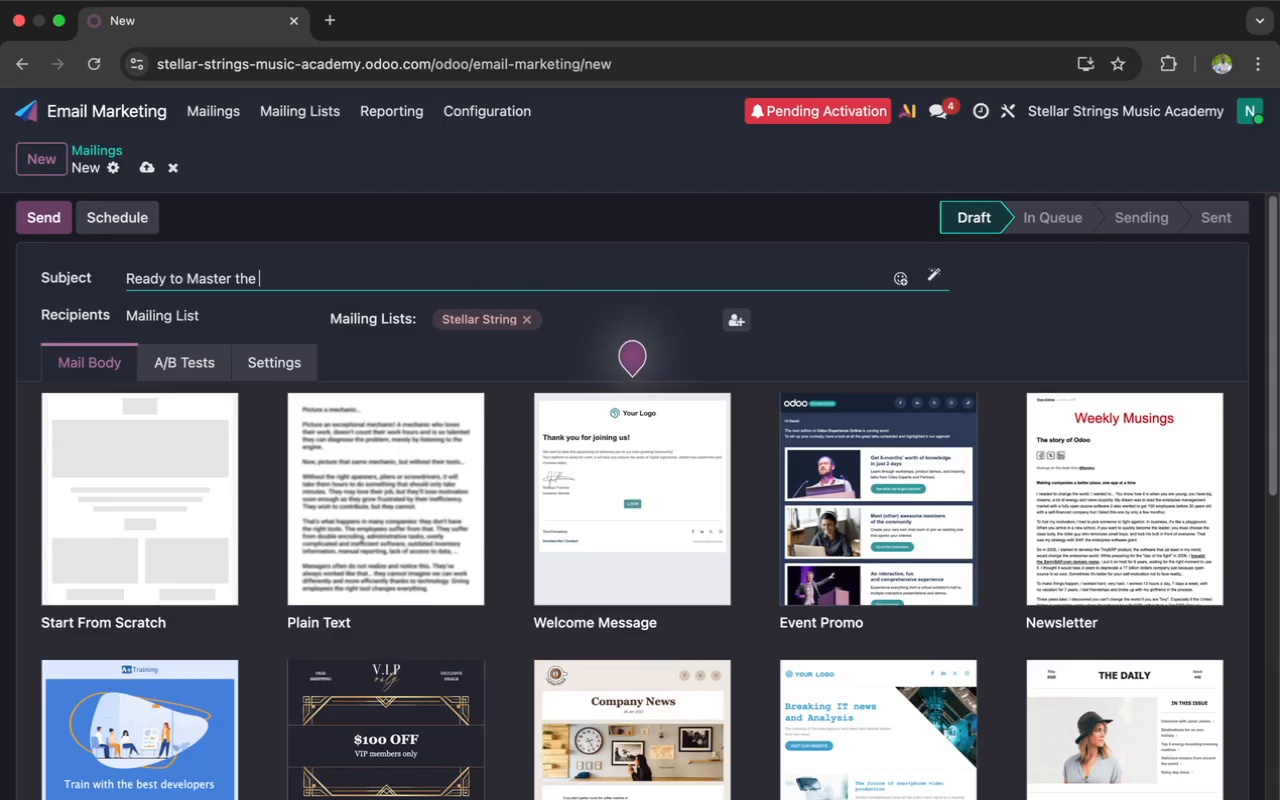 
wait(6.68)
 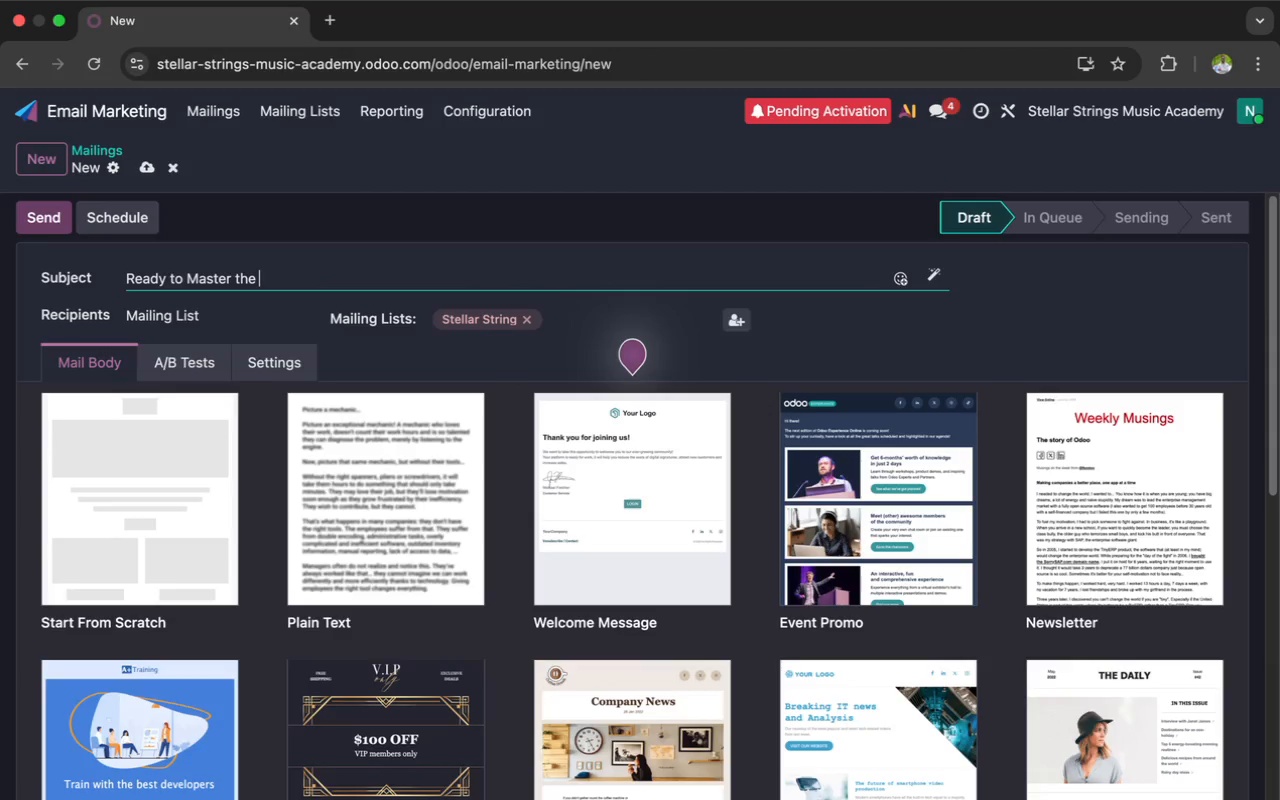 
type(Stage)
 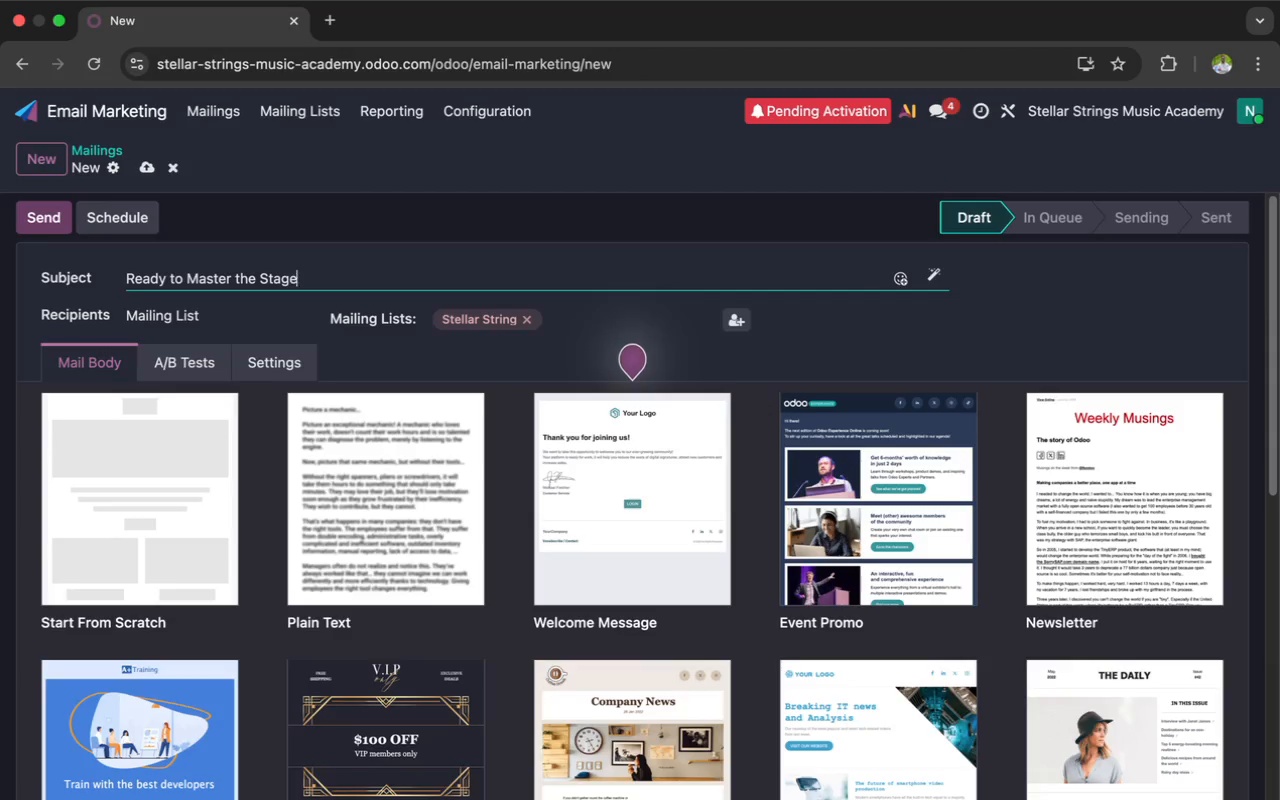 
key(Comma)
 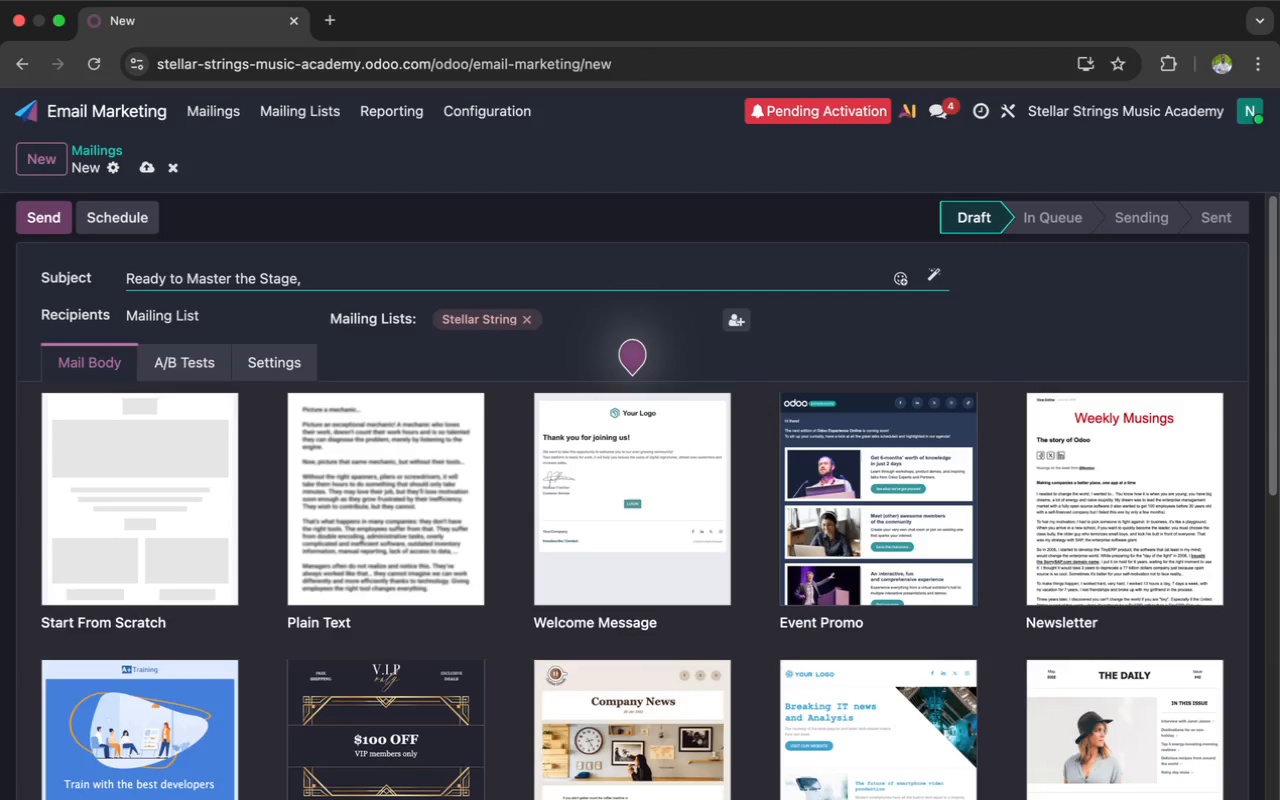 
wait(6.22)
 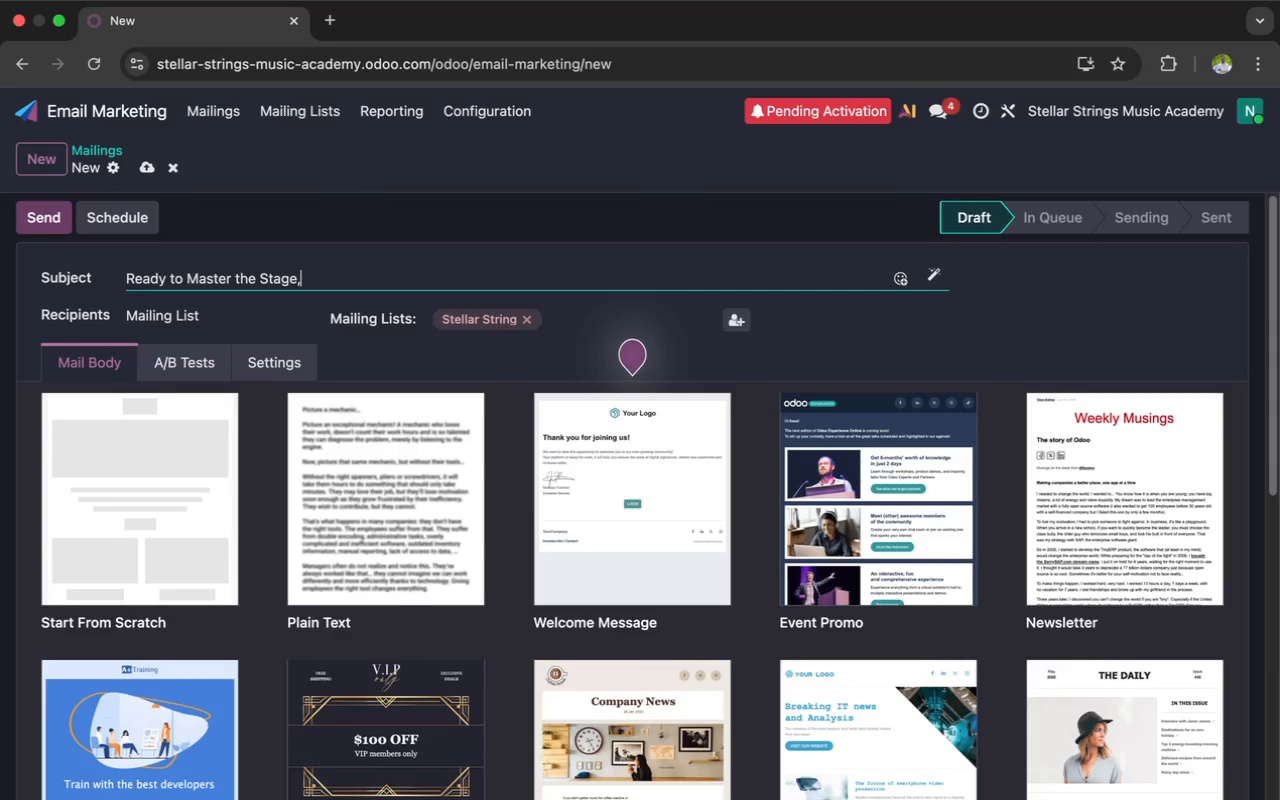 
key(Shift+BracketLeft)
 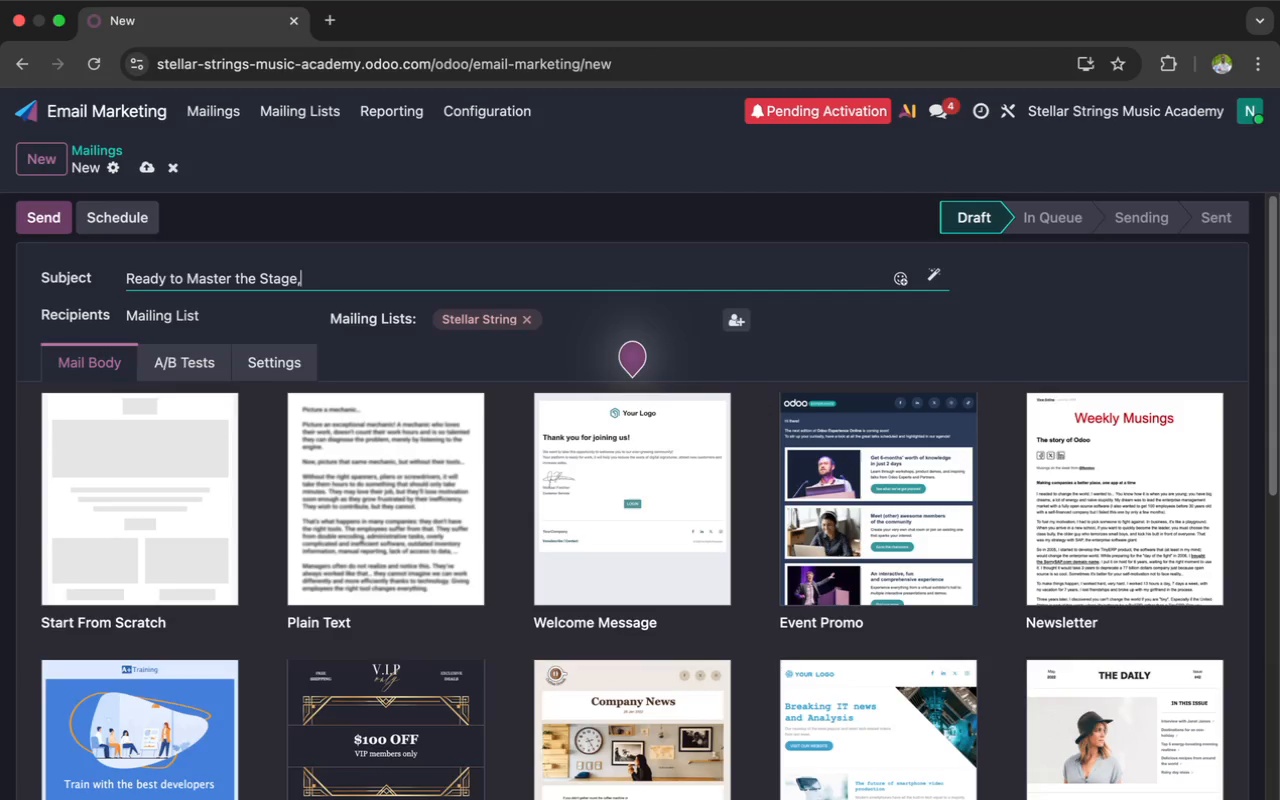 
key(Shift+BracketLeft)
 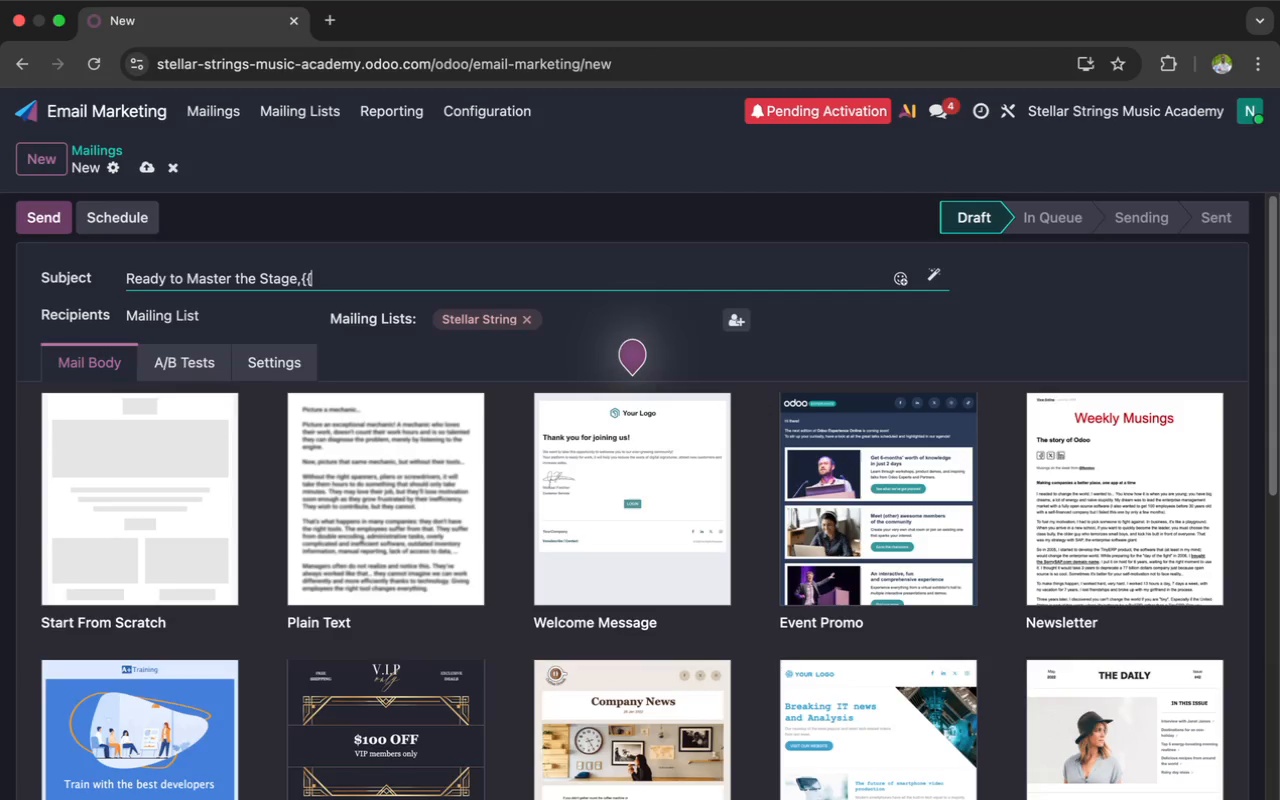 
key(Shift+BracketRight)
 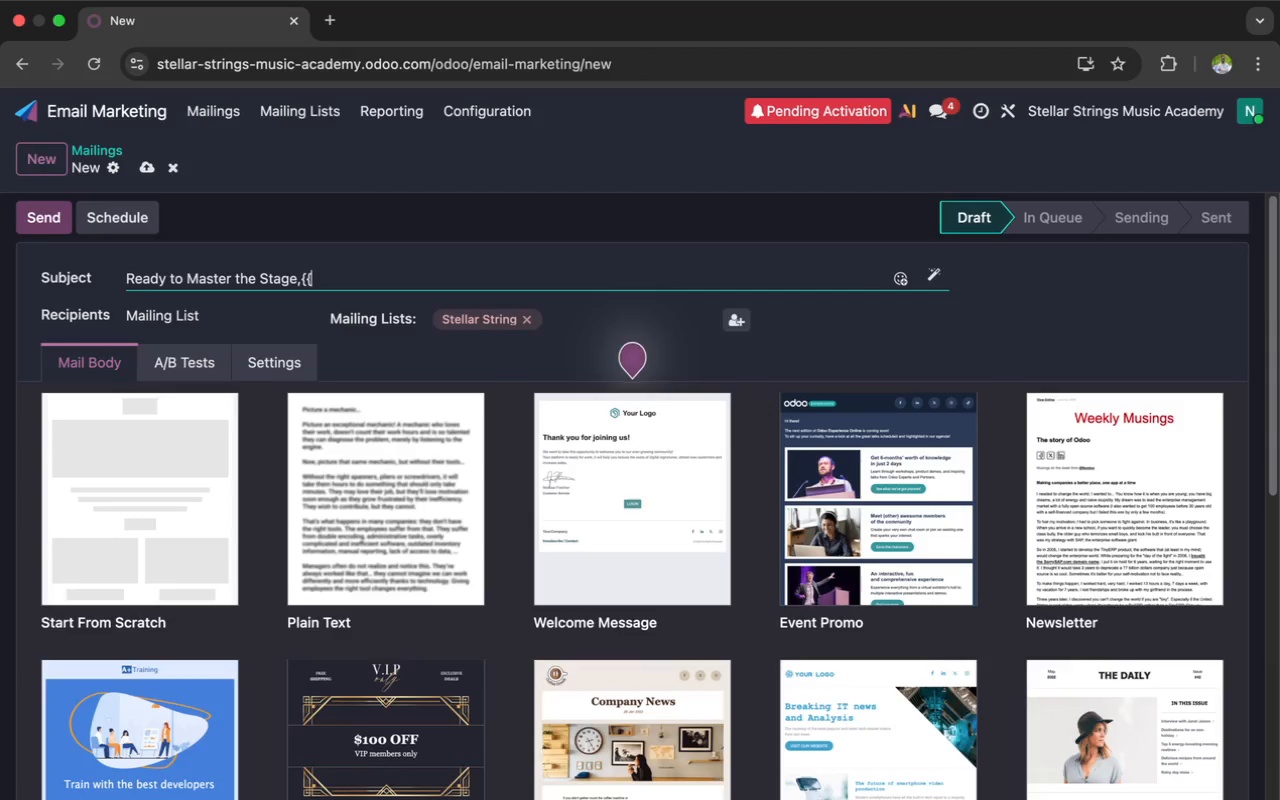 
key(Shift+BracketRight)
 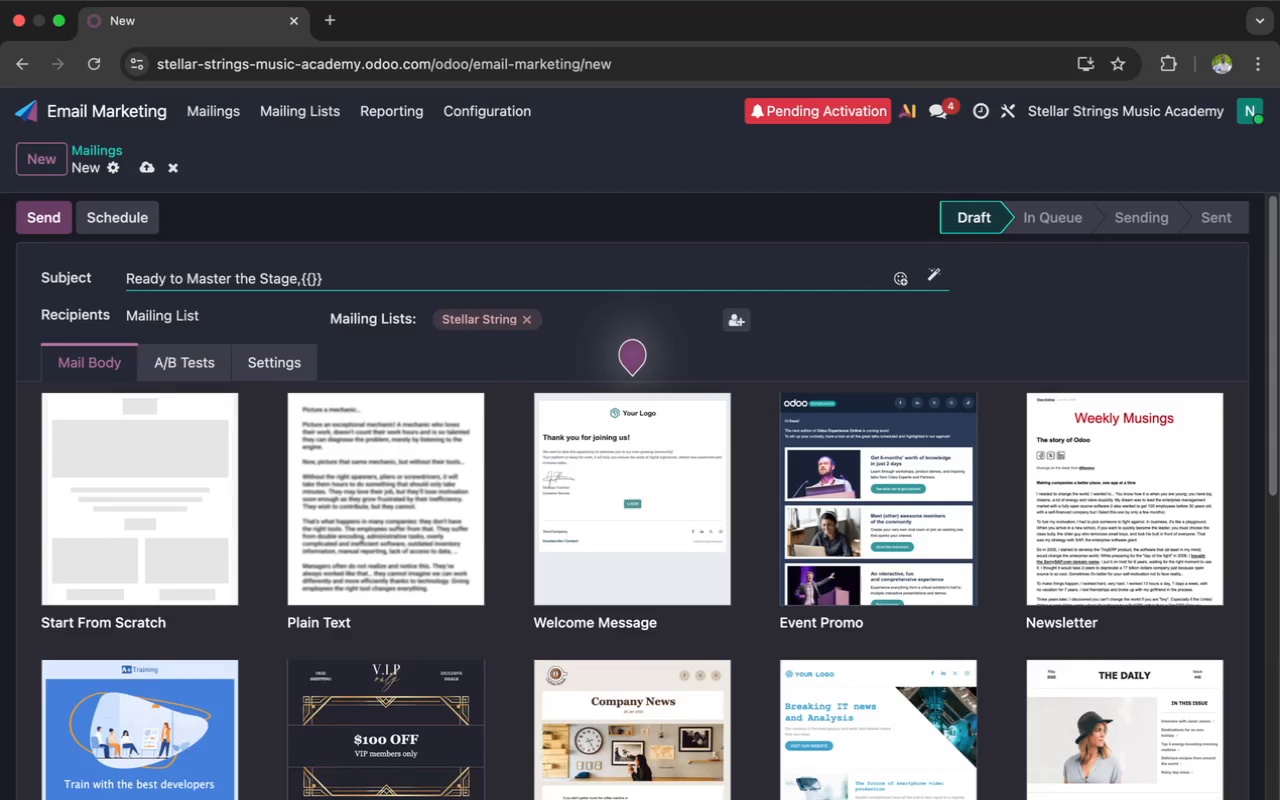 
key(Shift+Slash)
 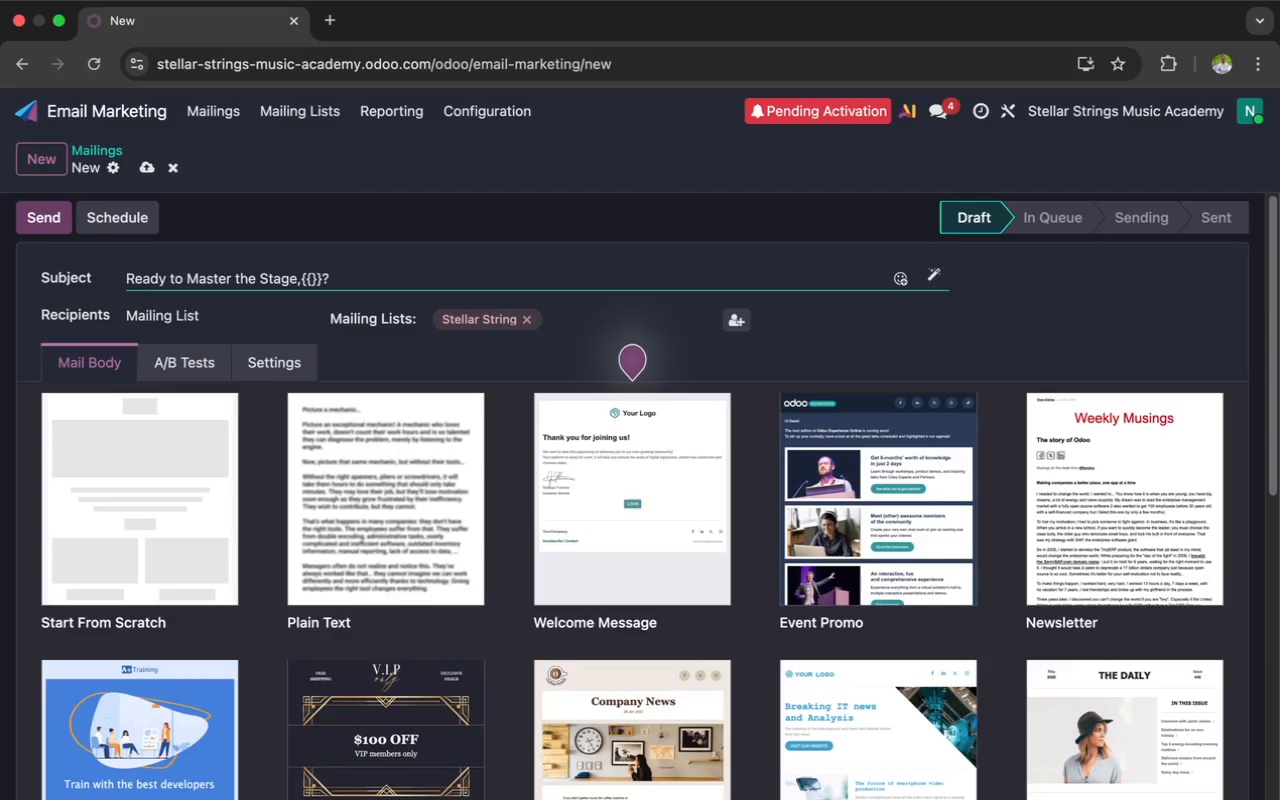 
key(ArrowLeft)
 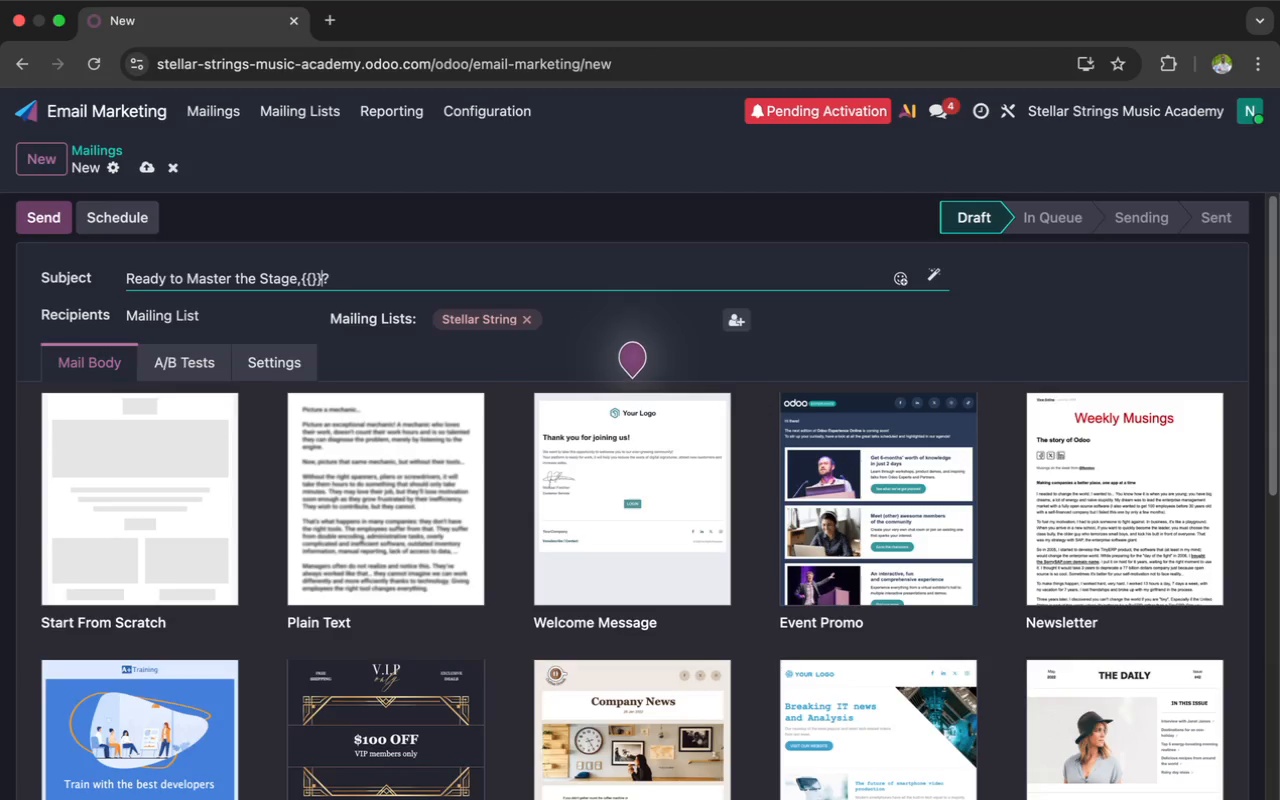 
key(ArrowLeft)
 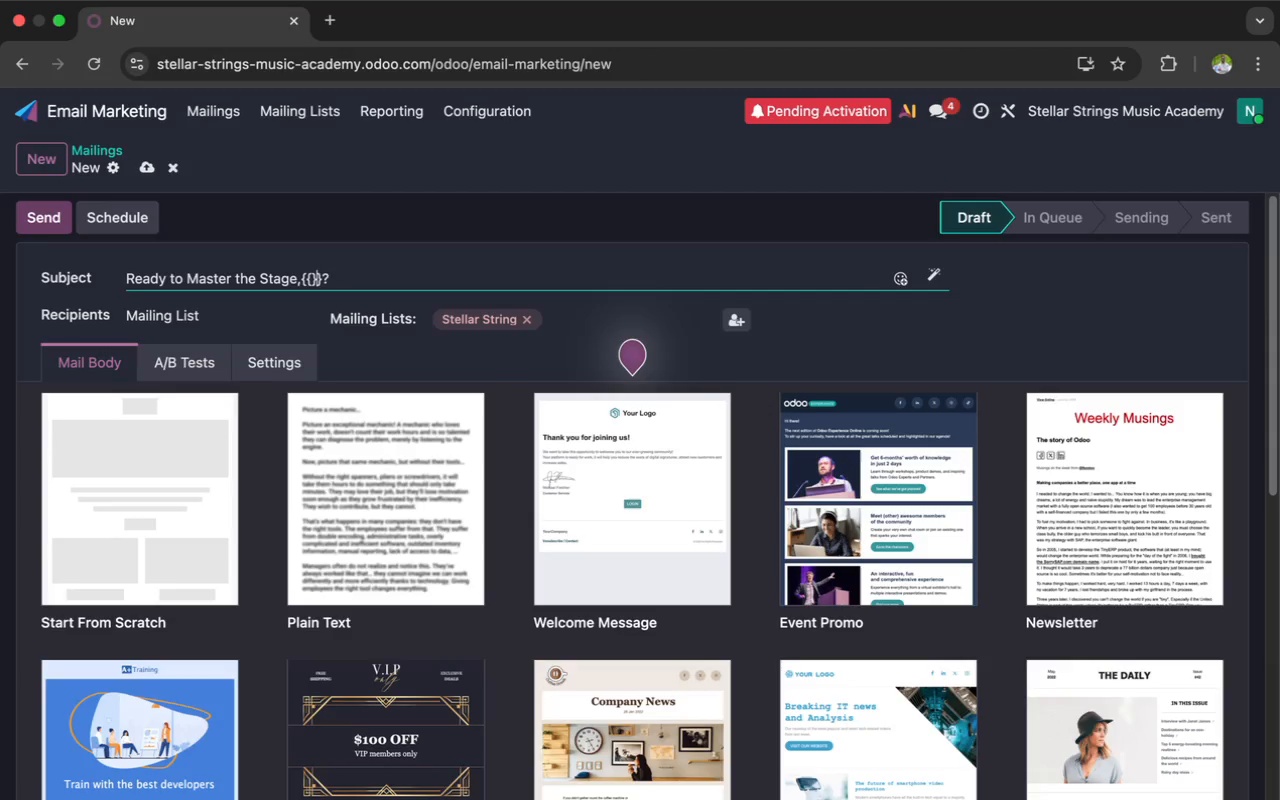 
key(ArrowLeft)
 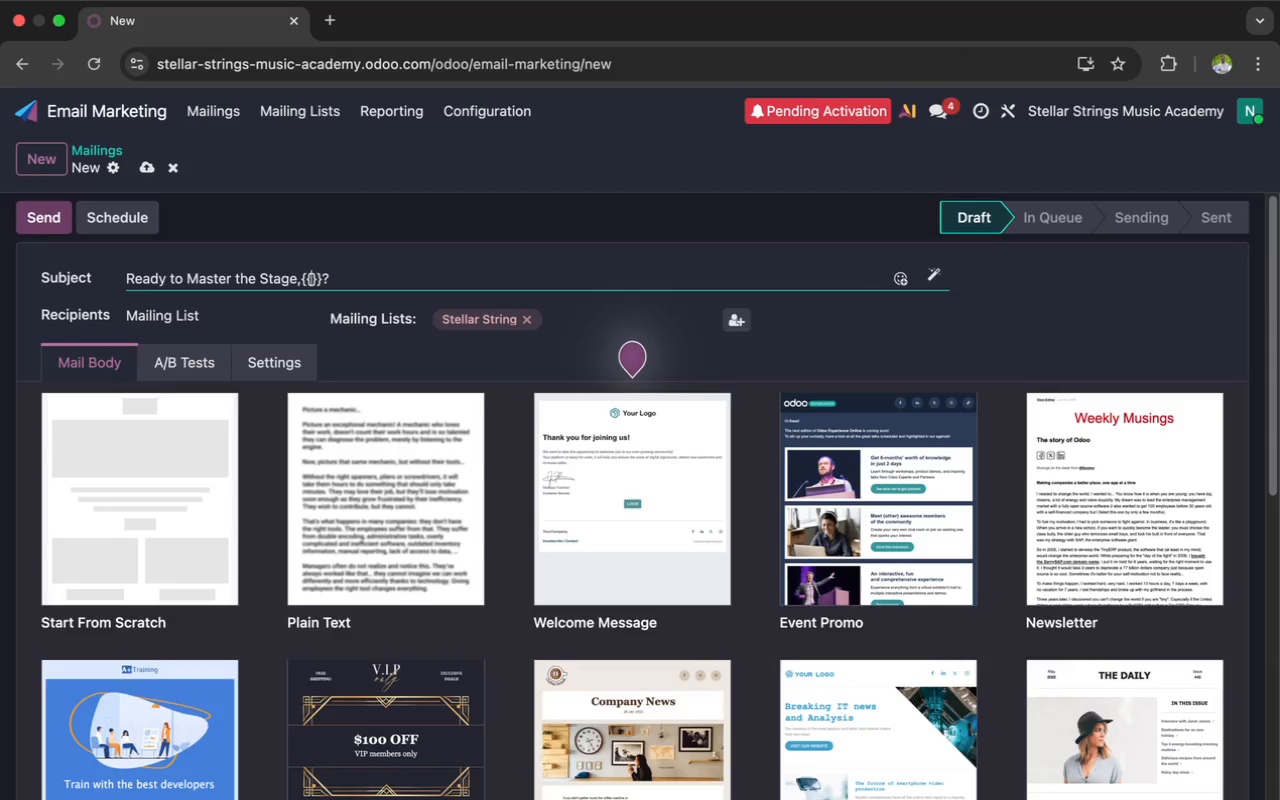 
key(ArrowLeft)
 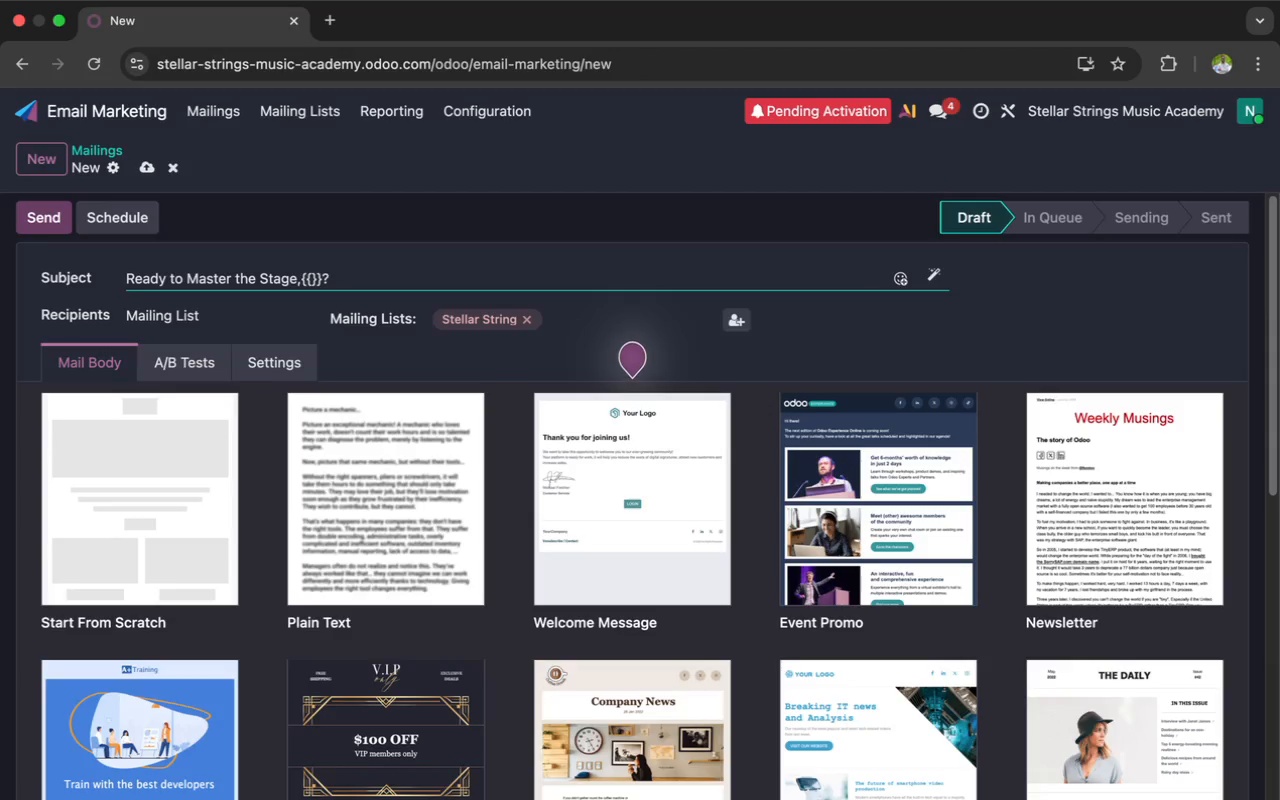 
key(ArrowRight)
 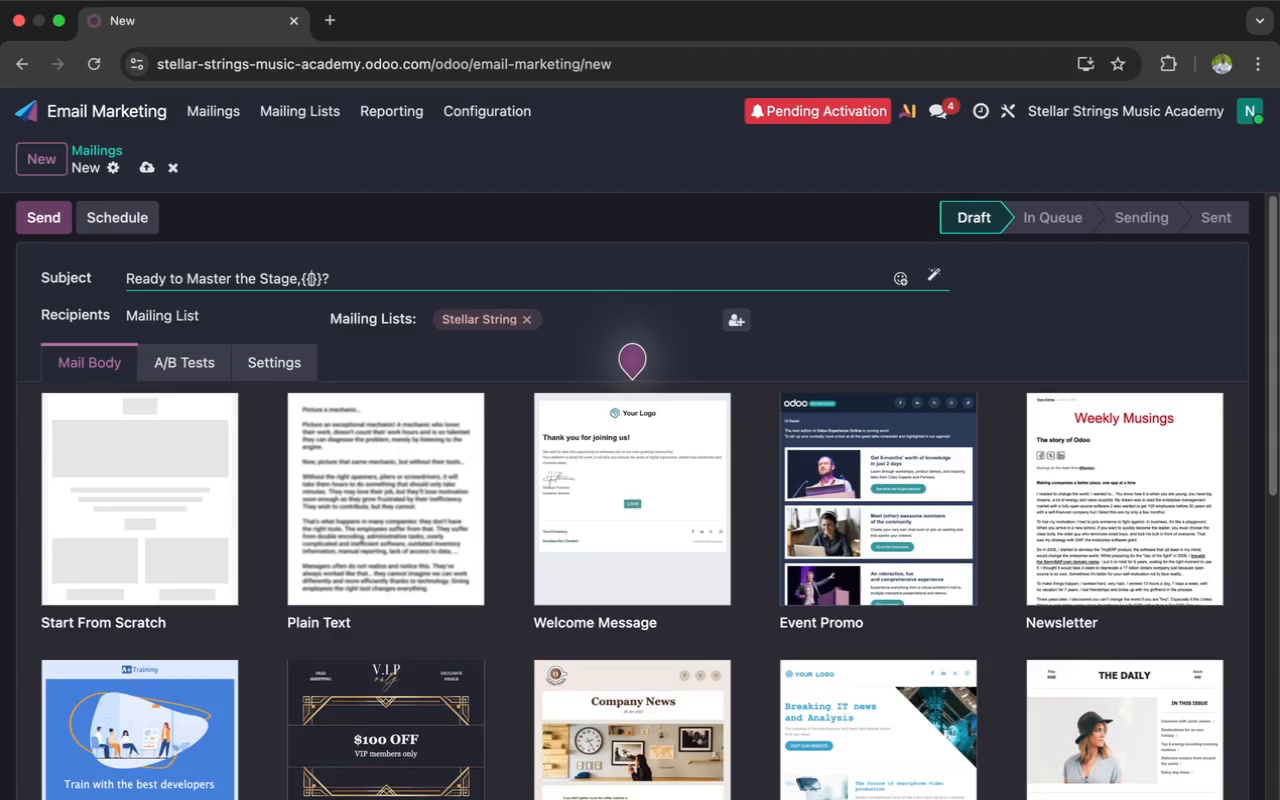 
key(Space)
 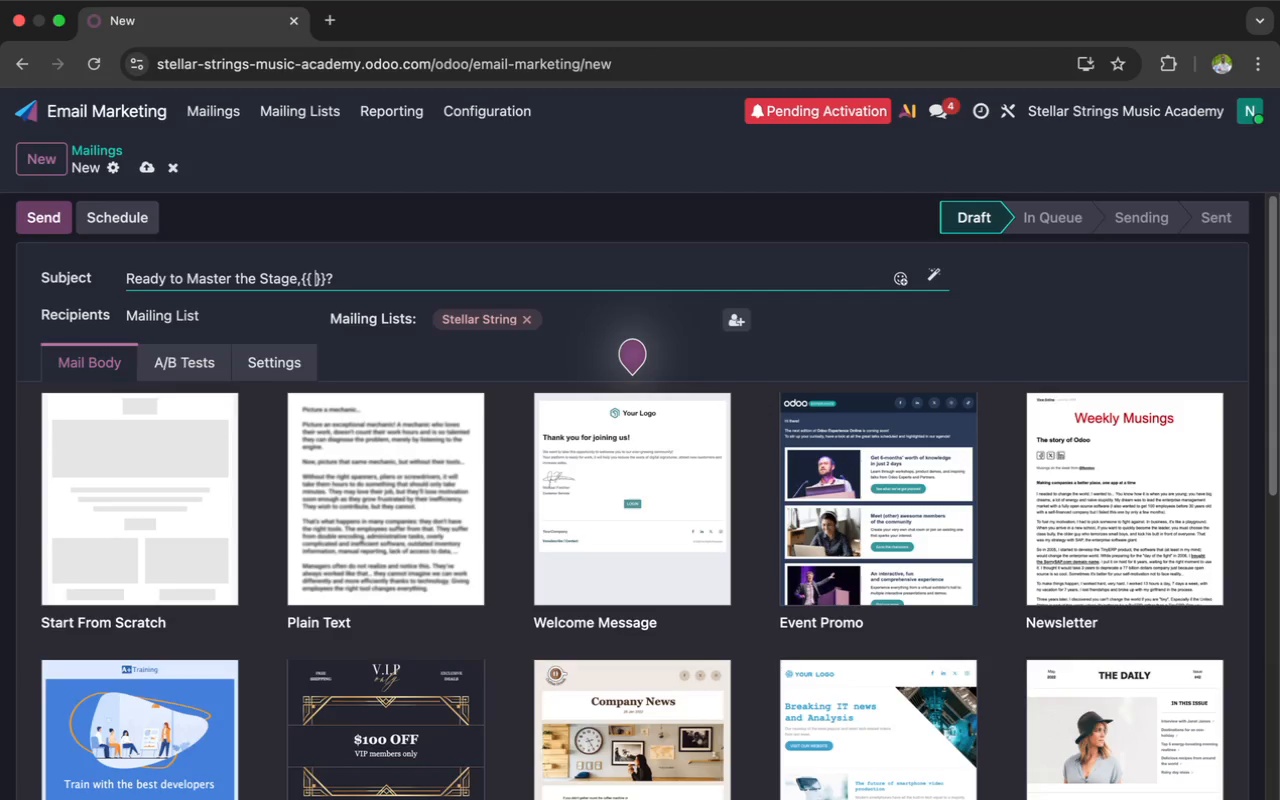 
type(object,)
key(Backspace)
type(.name)
 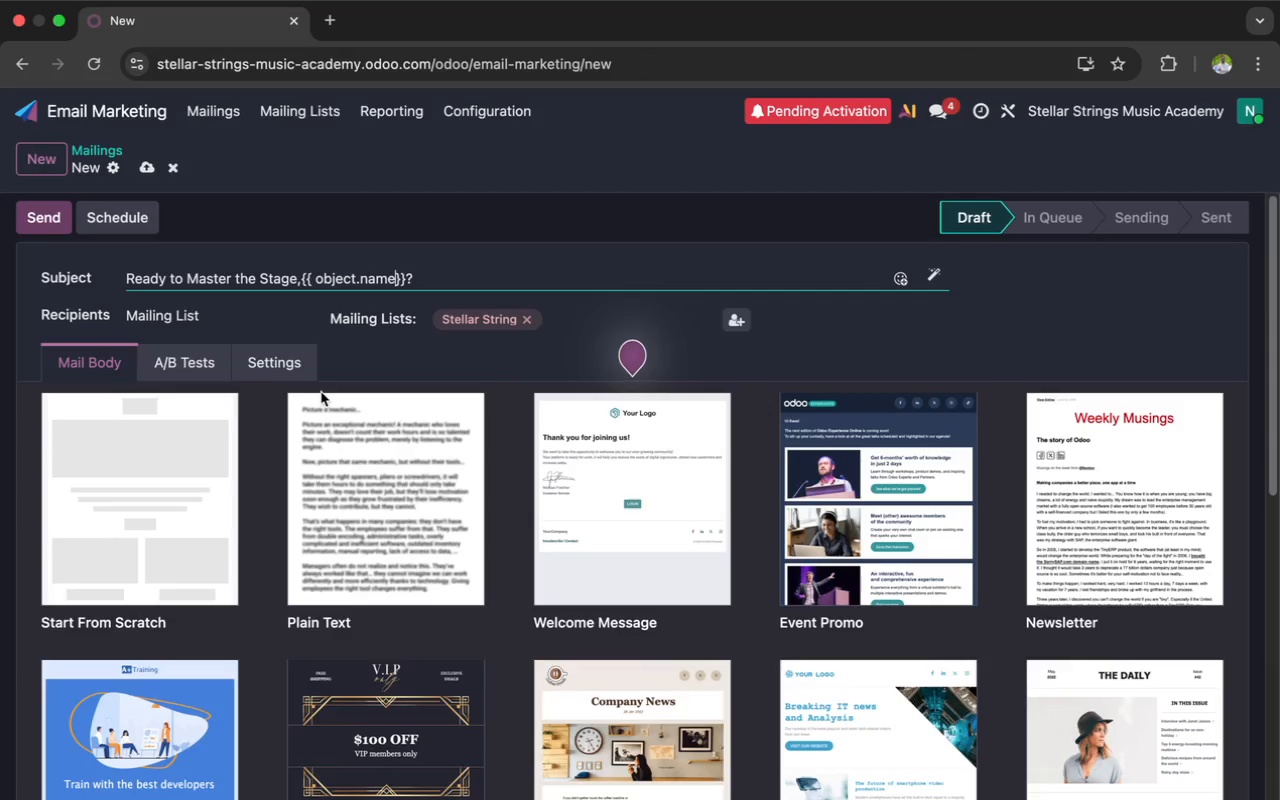 
left_click([165, 440])
 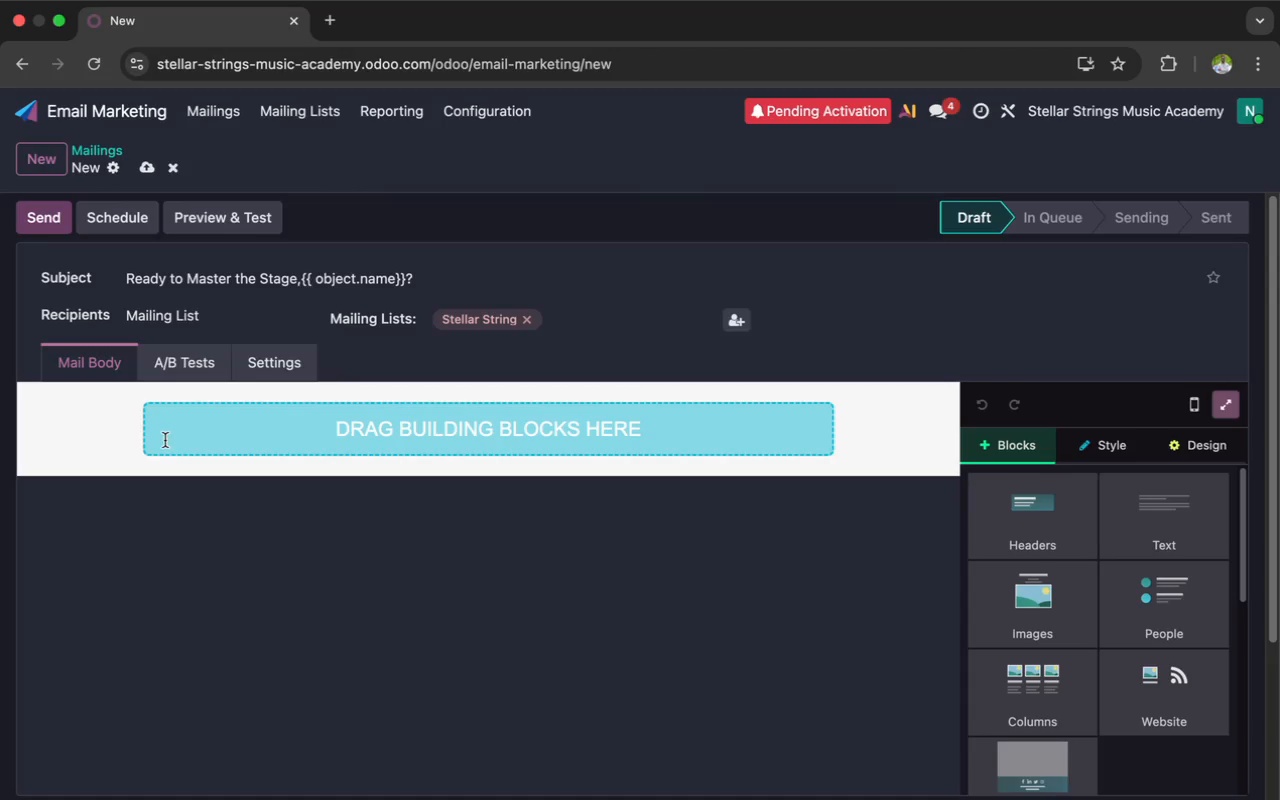 
wait(22.52)
 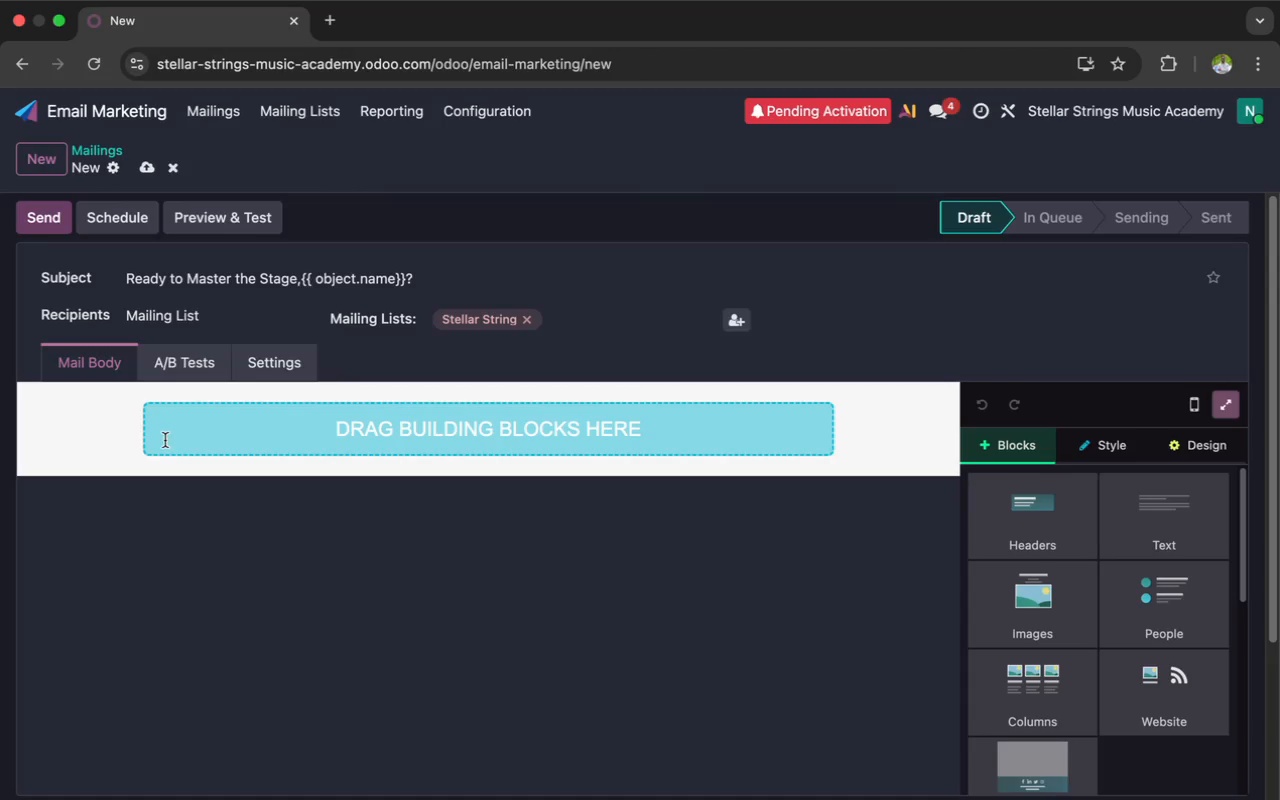 
left_click([1021, 599])
 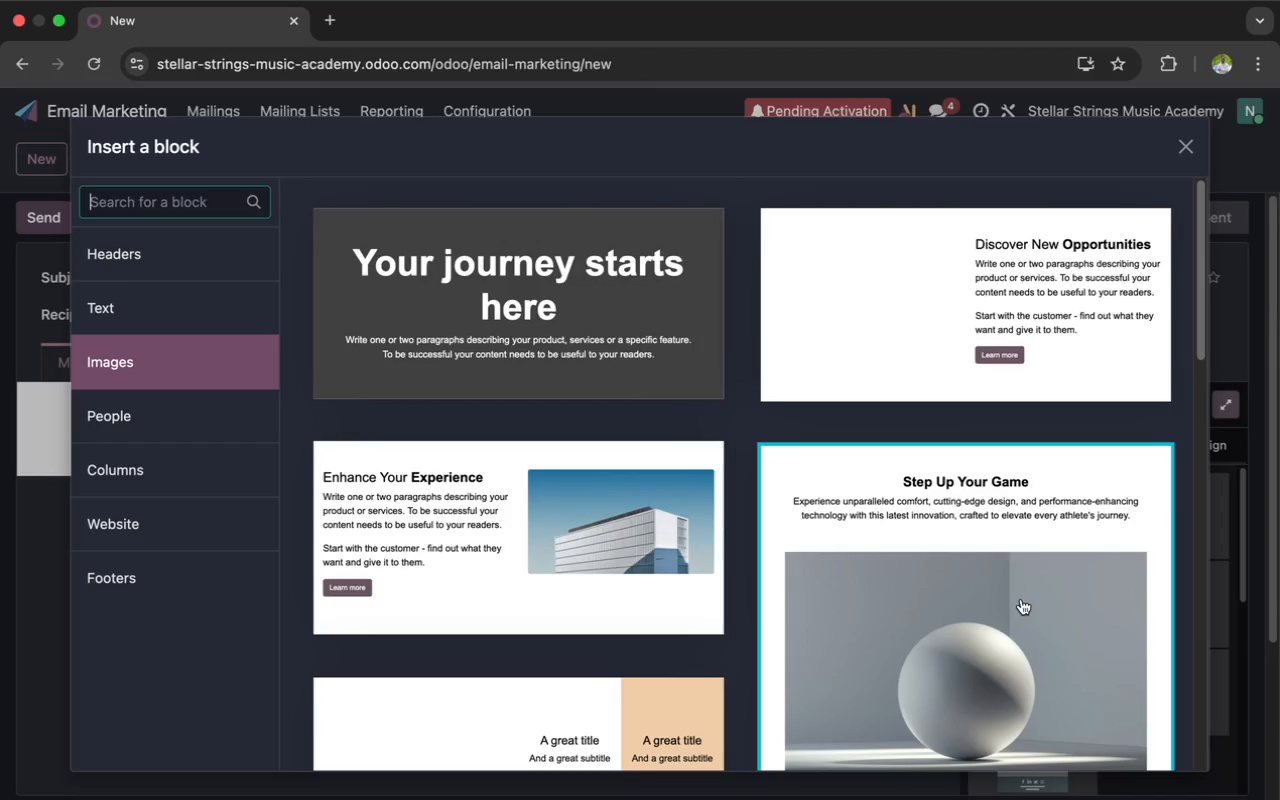 
scroll: coordinate [935, 591], scroll_direction: down, amount: 75.0
 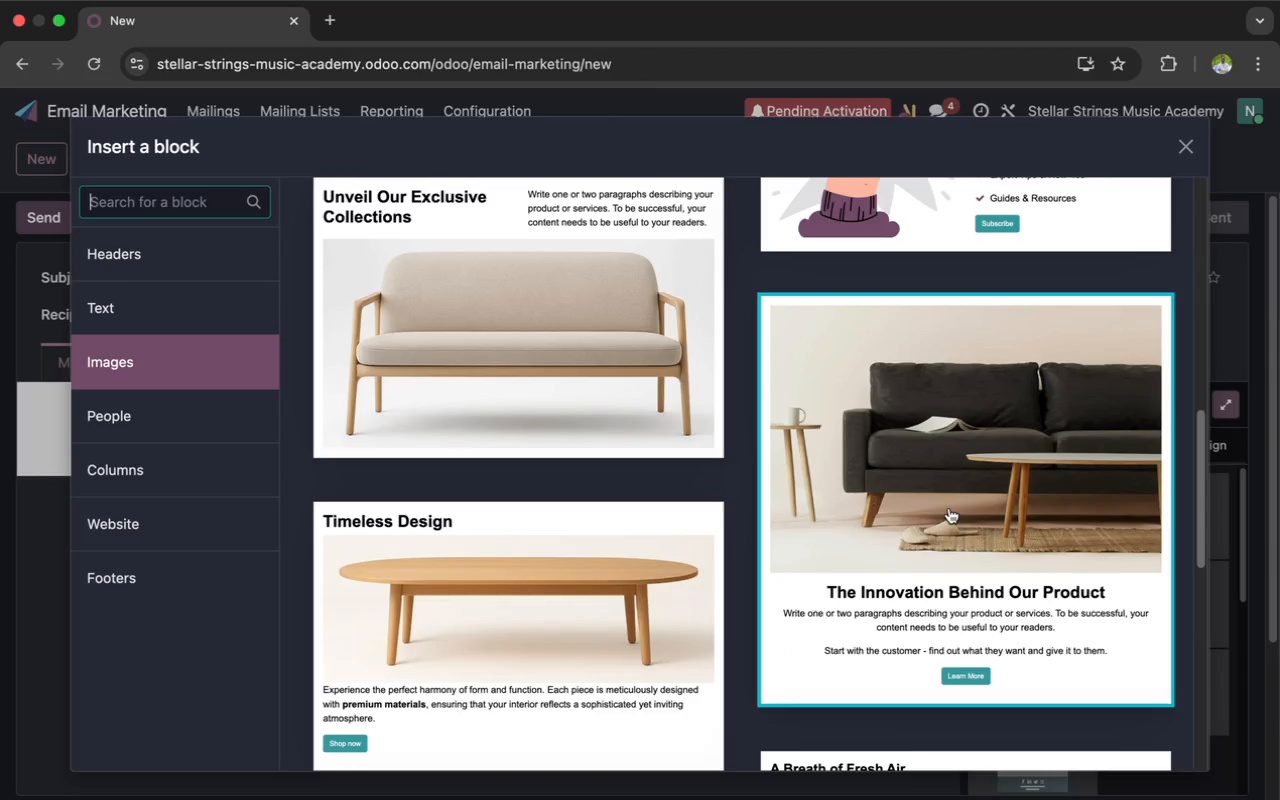 
left_click([949, 508])
 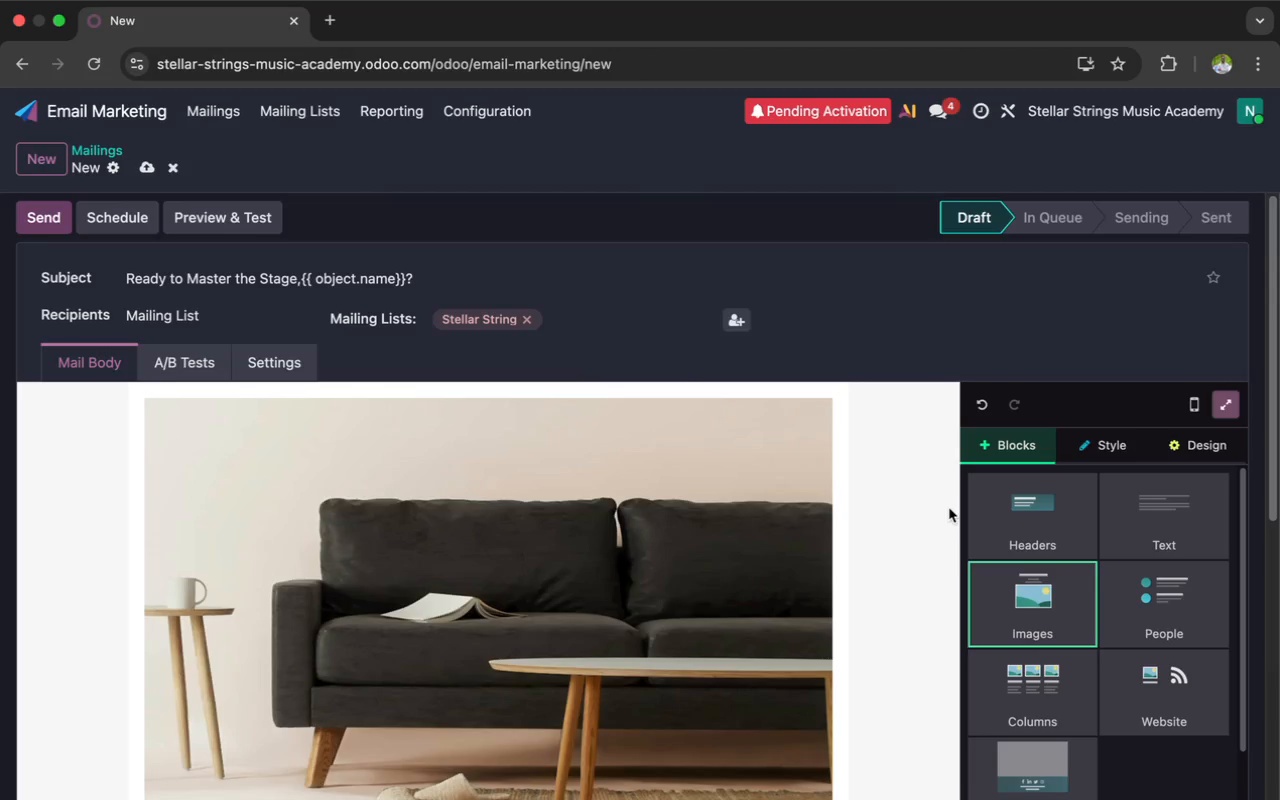 
scroll: coordinate [776, 564], scroll_direction: down, amount: 26.0
 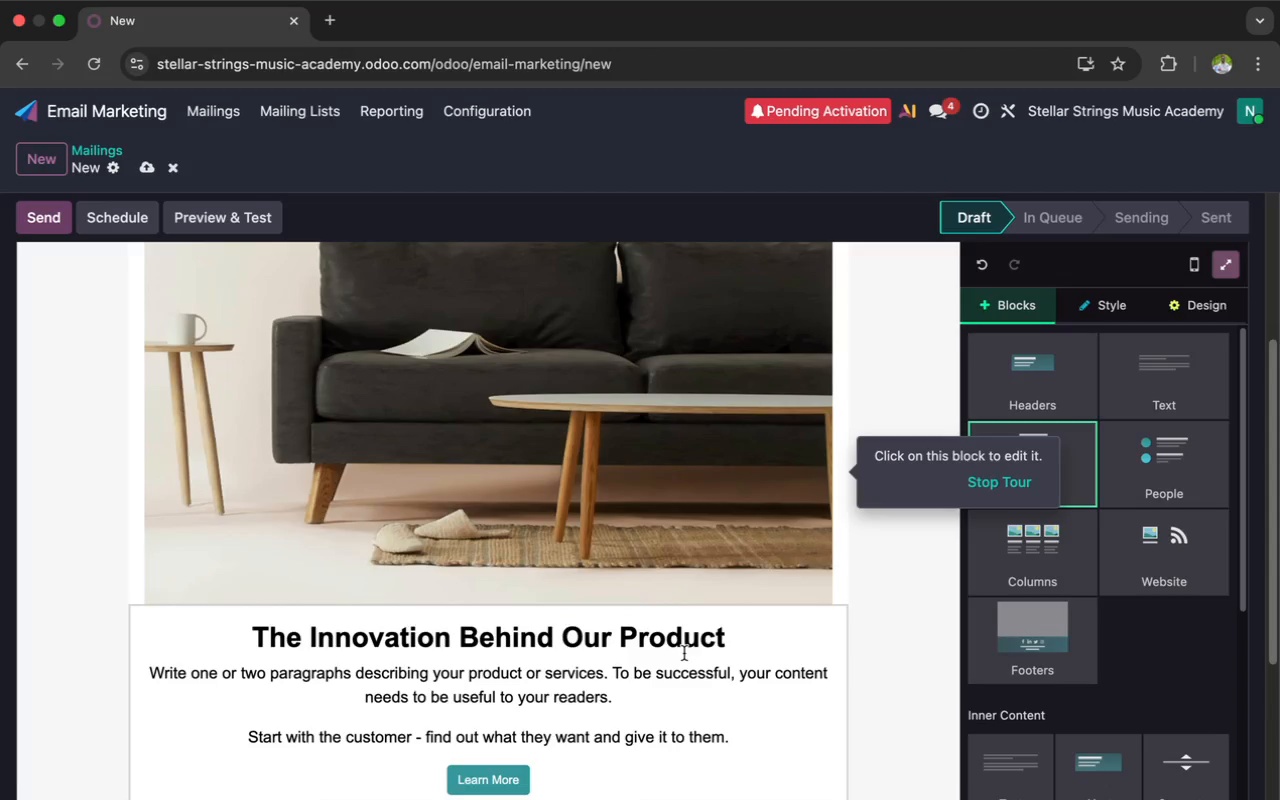 
wait(11.98)
 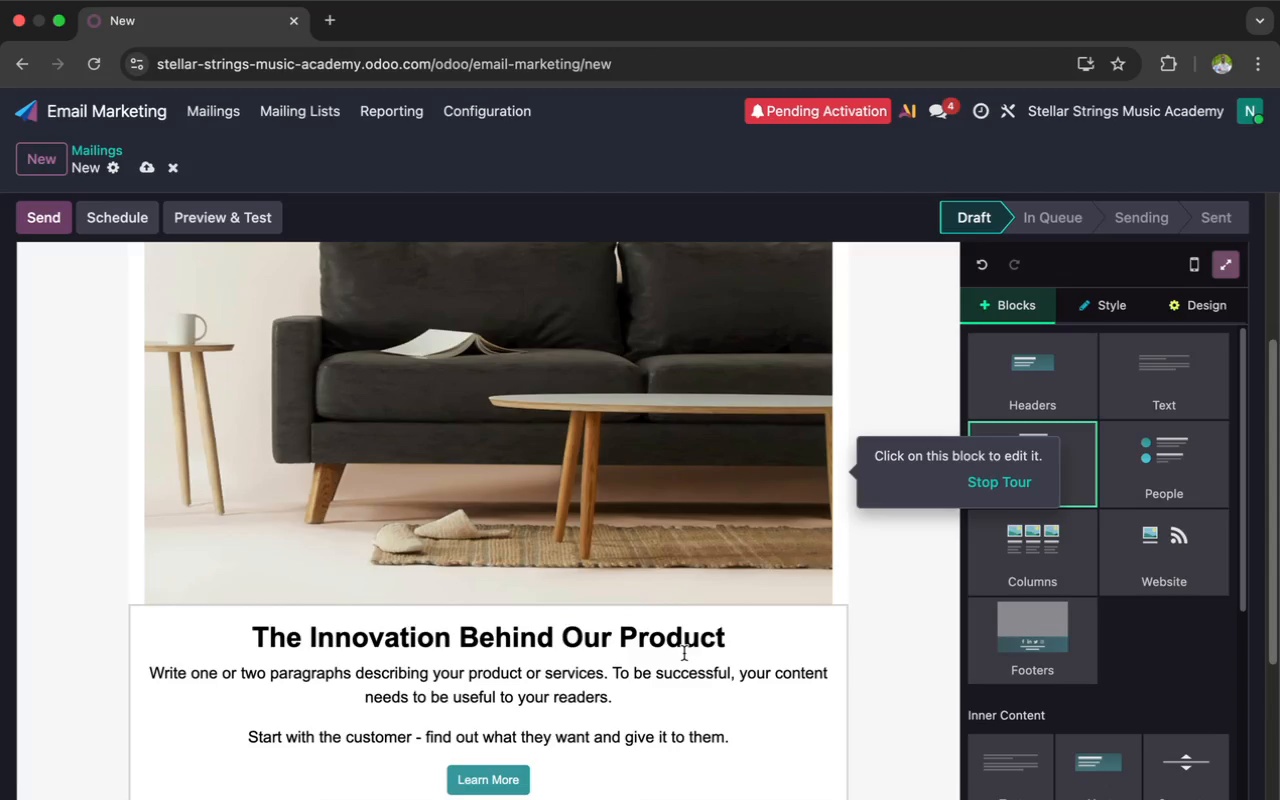 
left_click_drag(start_coordinate=[733, 635], to_coordinate=[260, 611])
 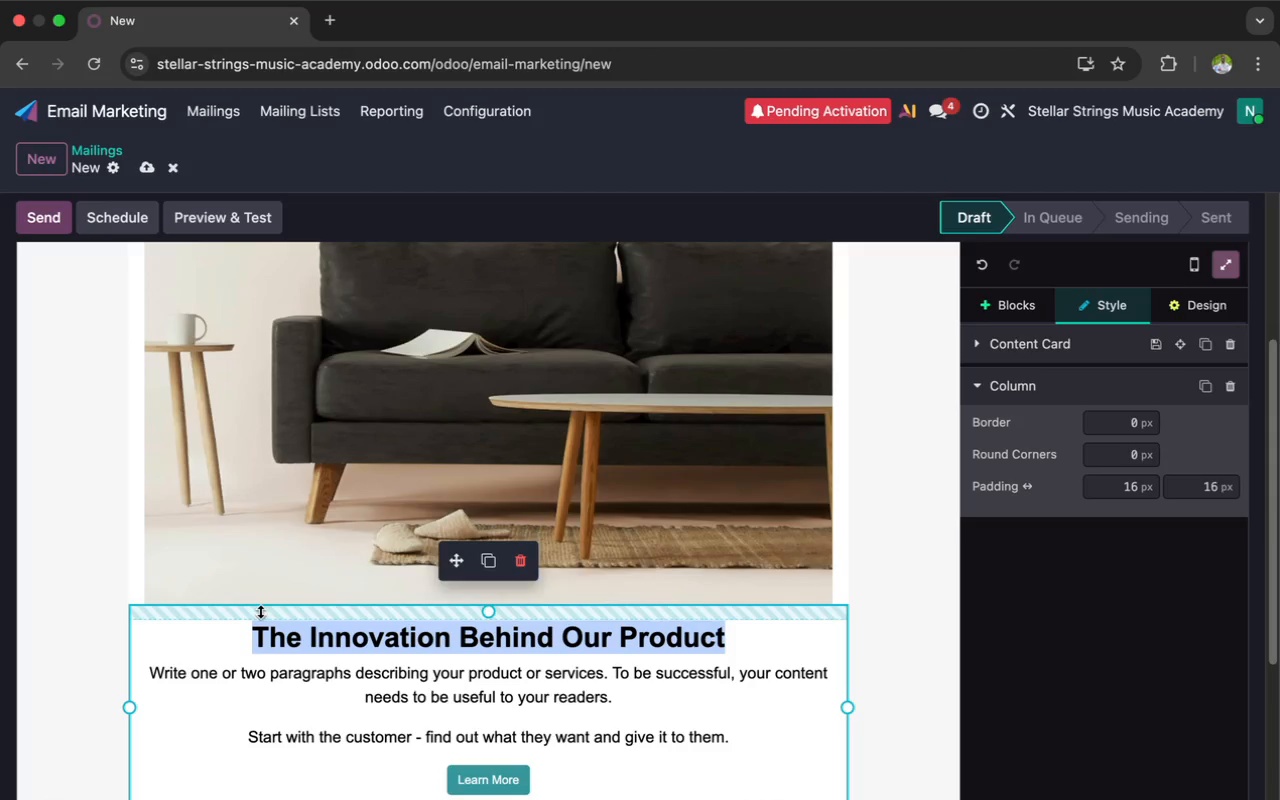 
type(Ma)
 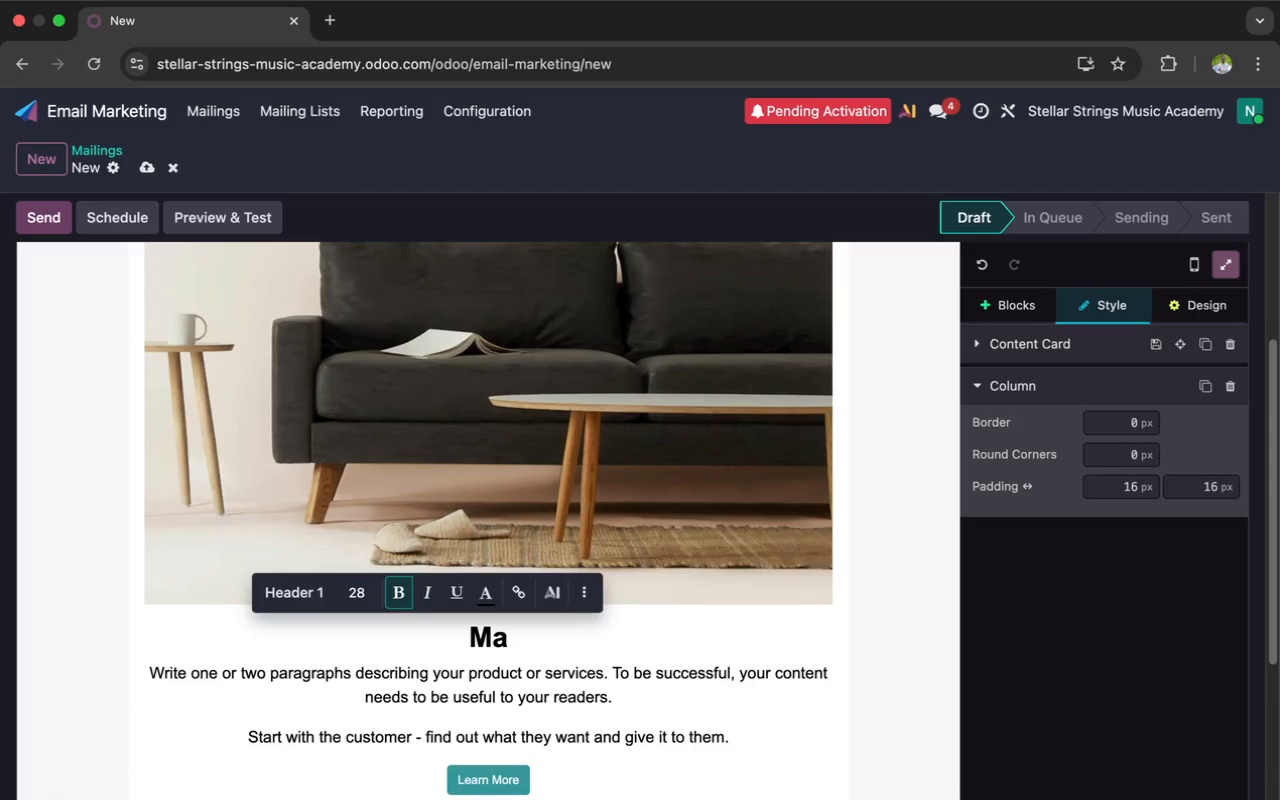 
type(ster )
 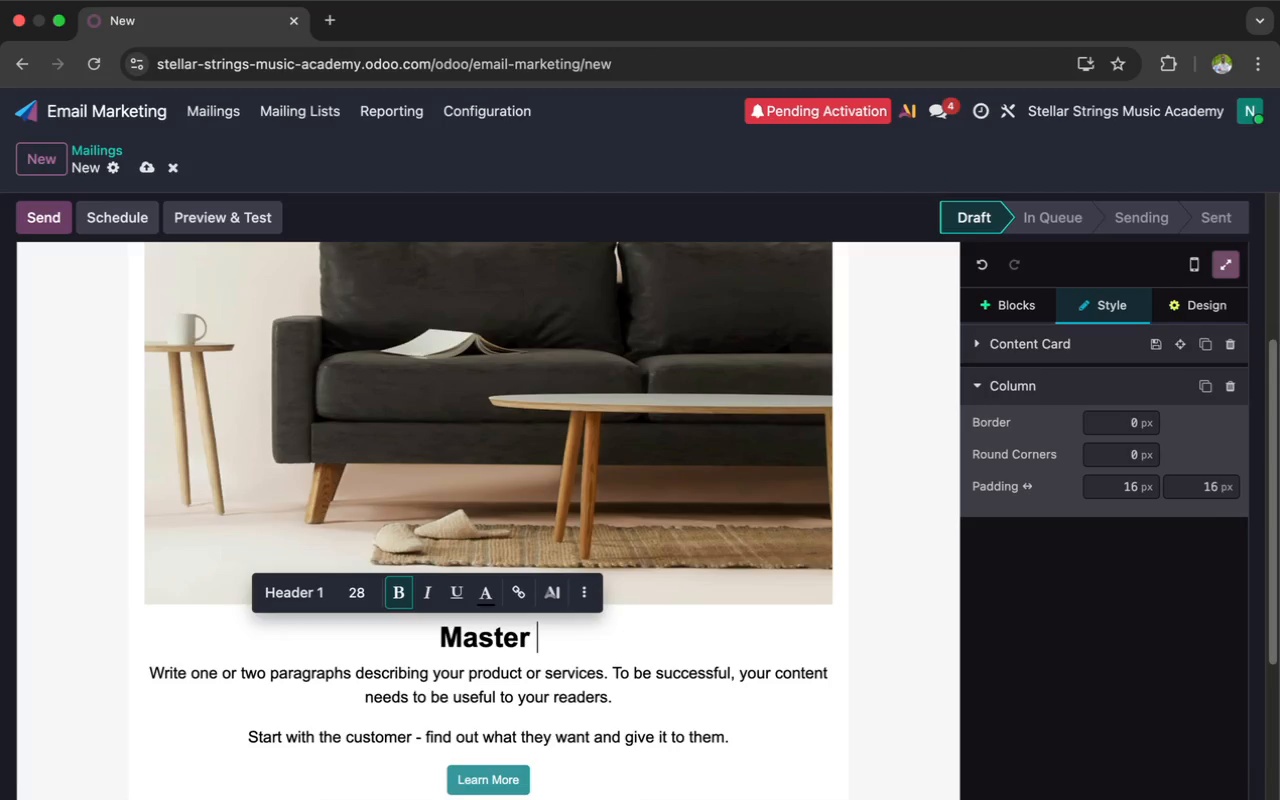 
wait(6.14)
 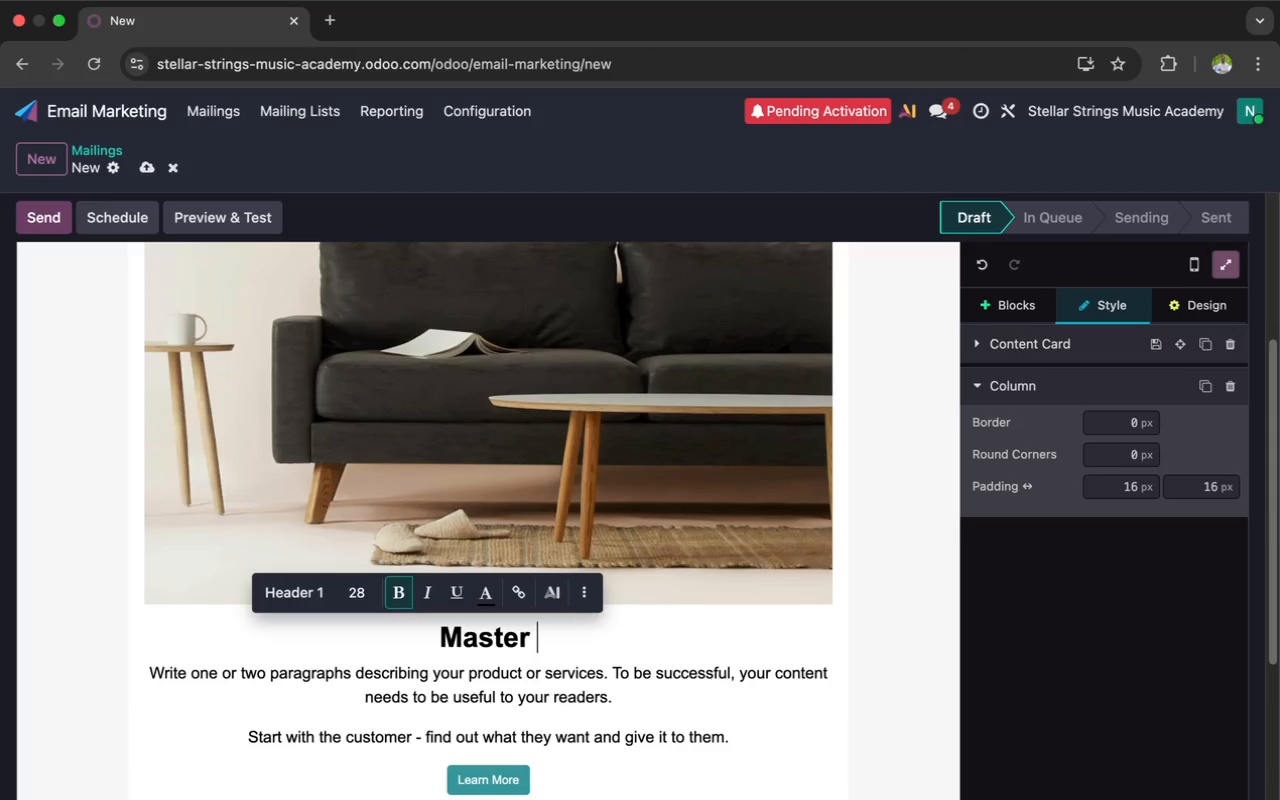 
key(Backspace)
type(class )
 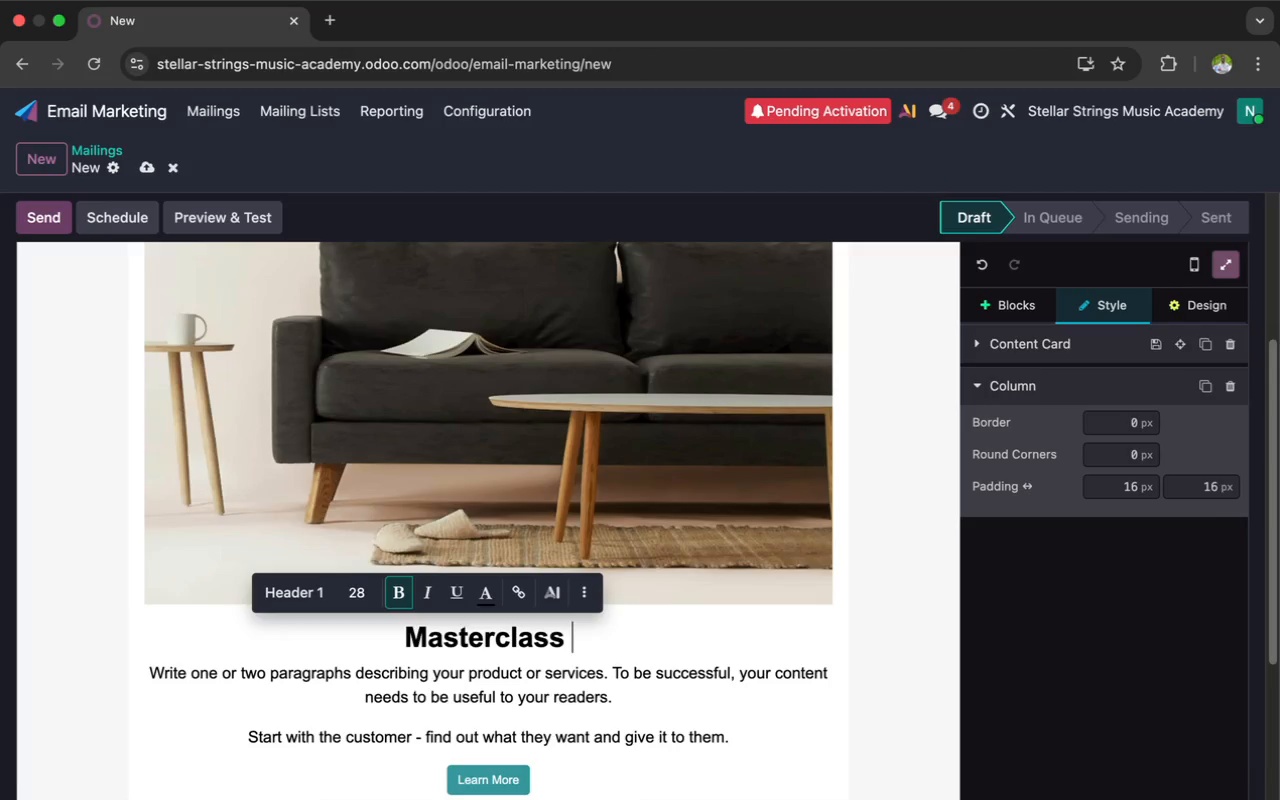 
type(Vir)
 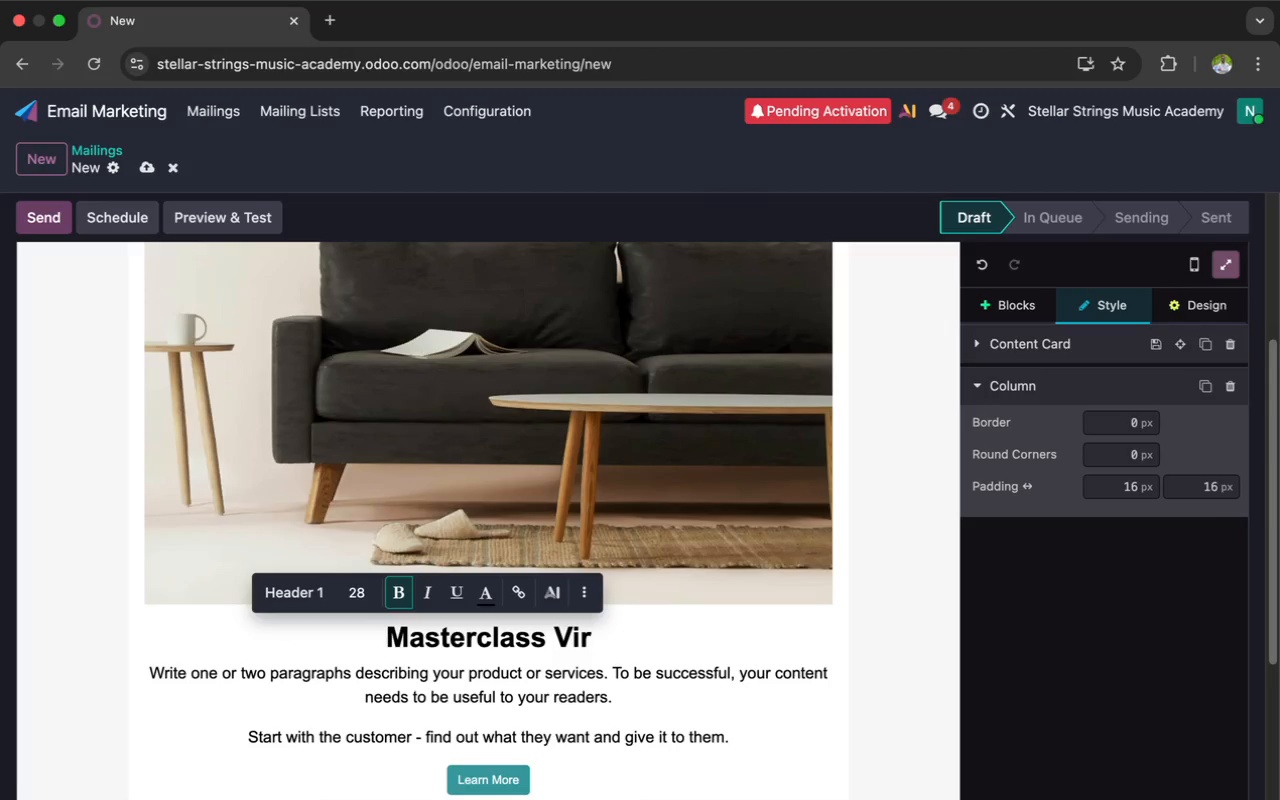 
type(tuoso )
 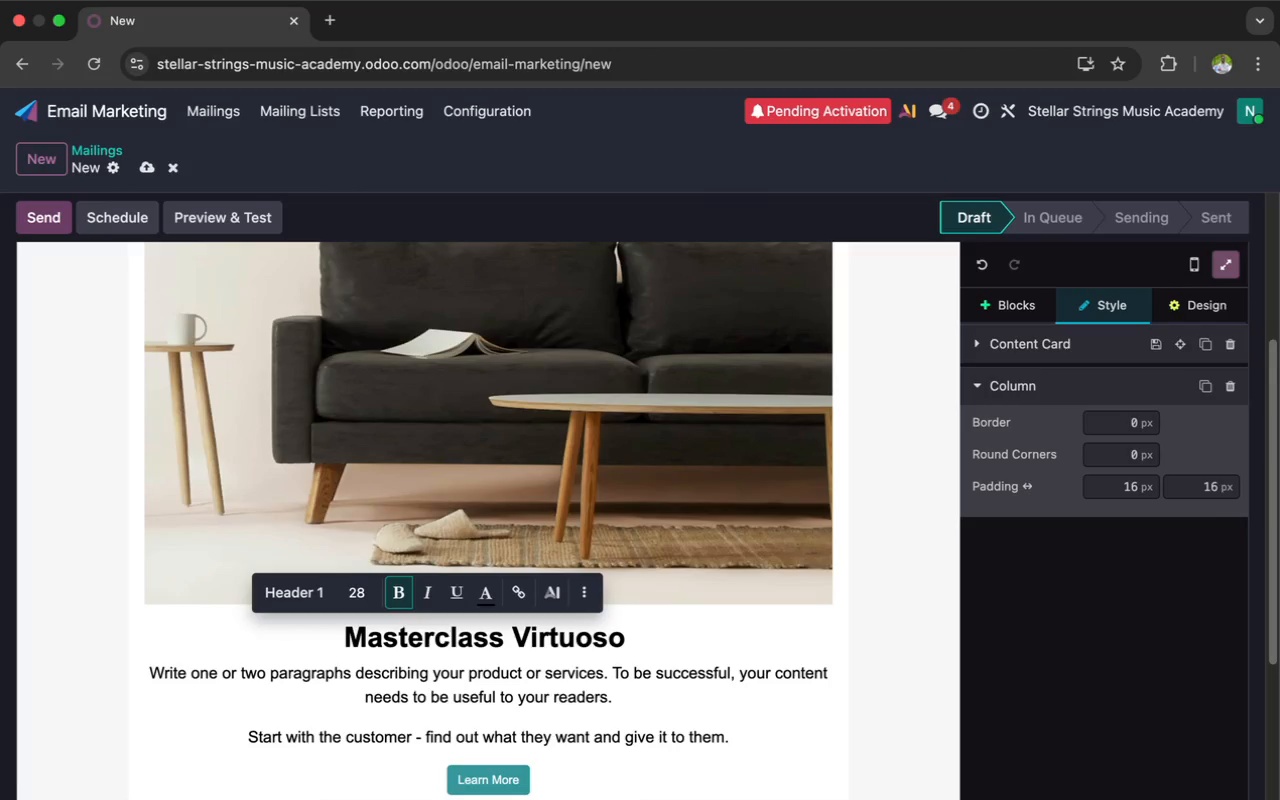 
wait(8.34)
 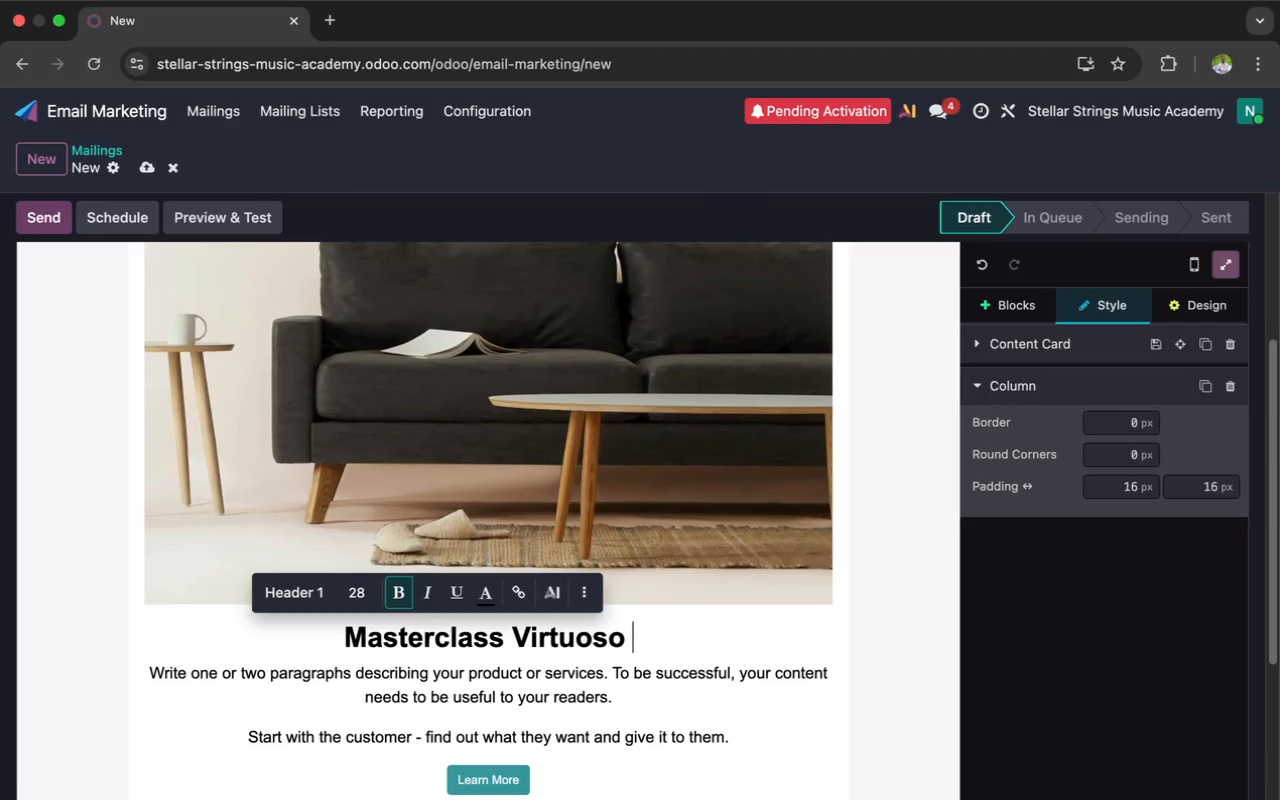 
type(Summer Series)
 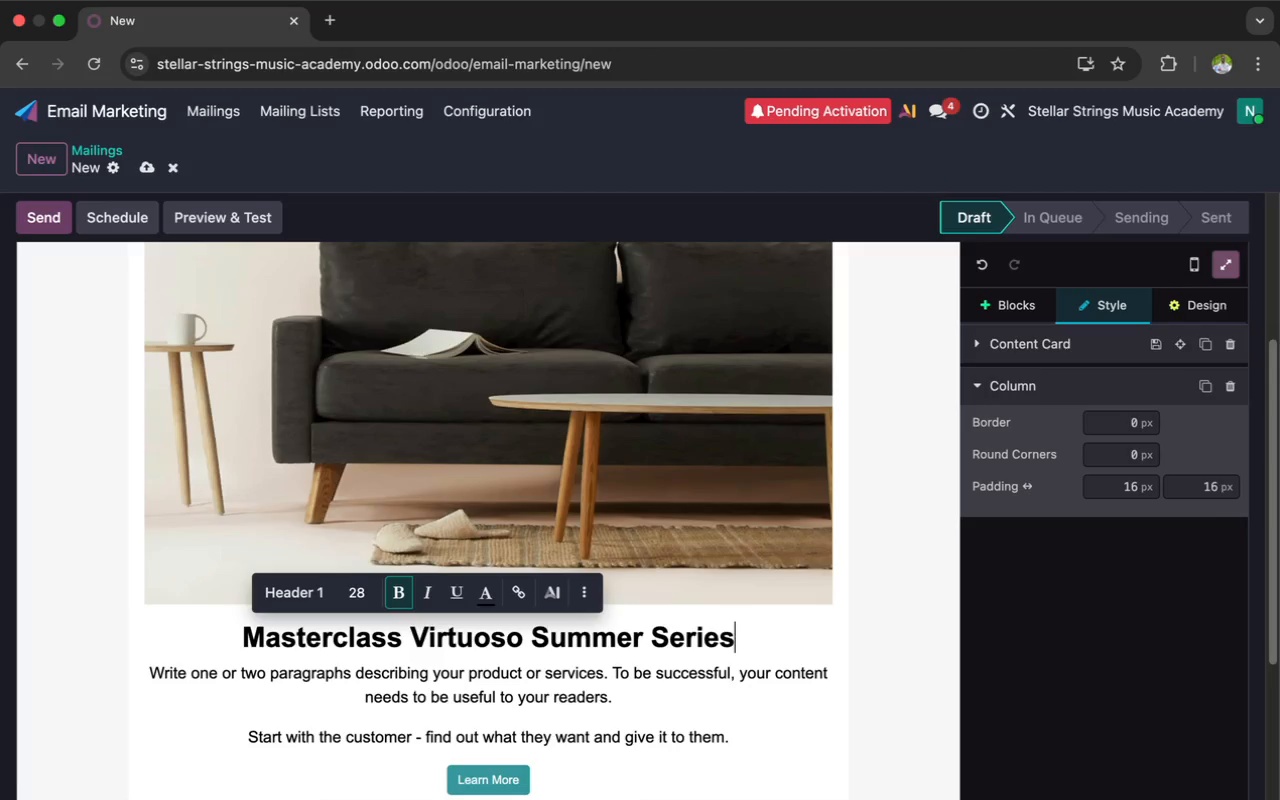 
wait(7.97)
 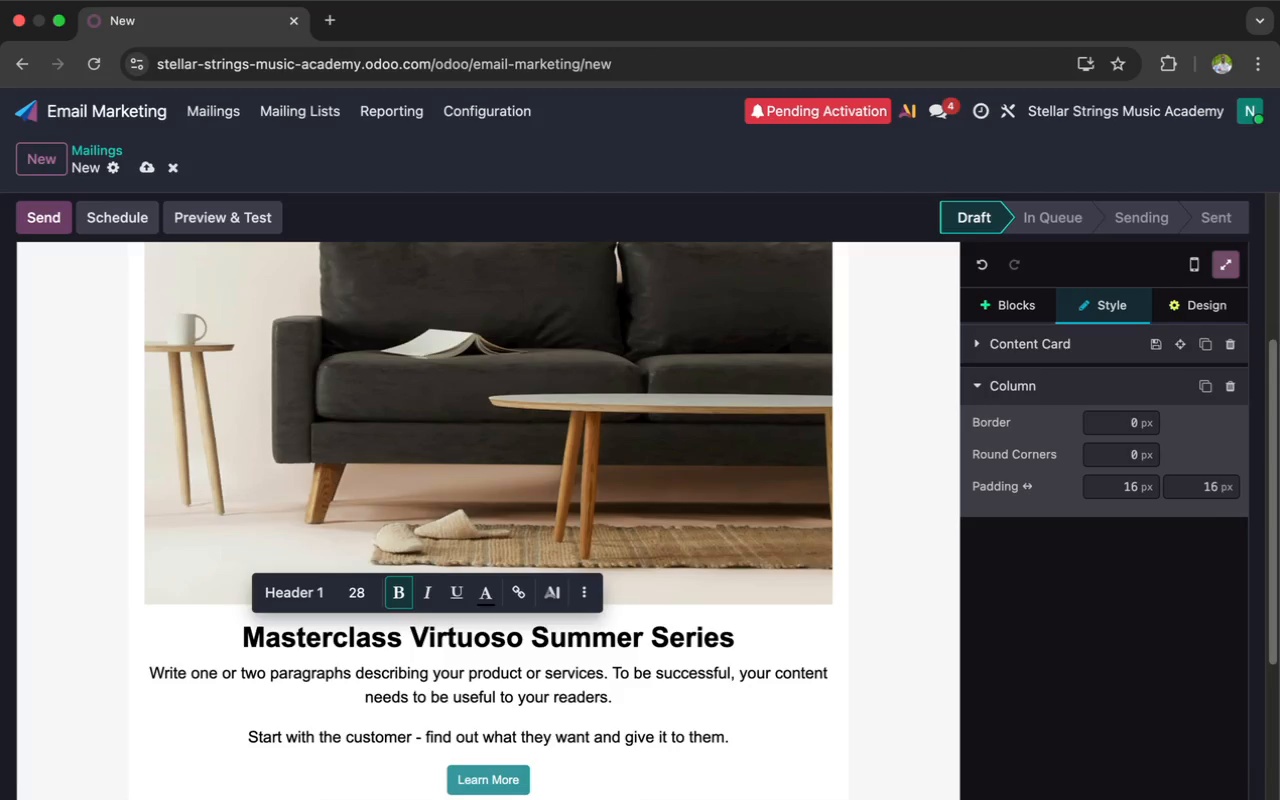 
left_click_drag(start_coordinate=[624, 704], to_coordinate=[146, 662])
 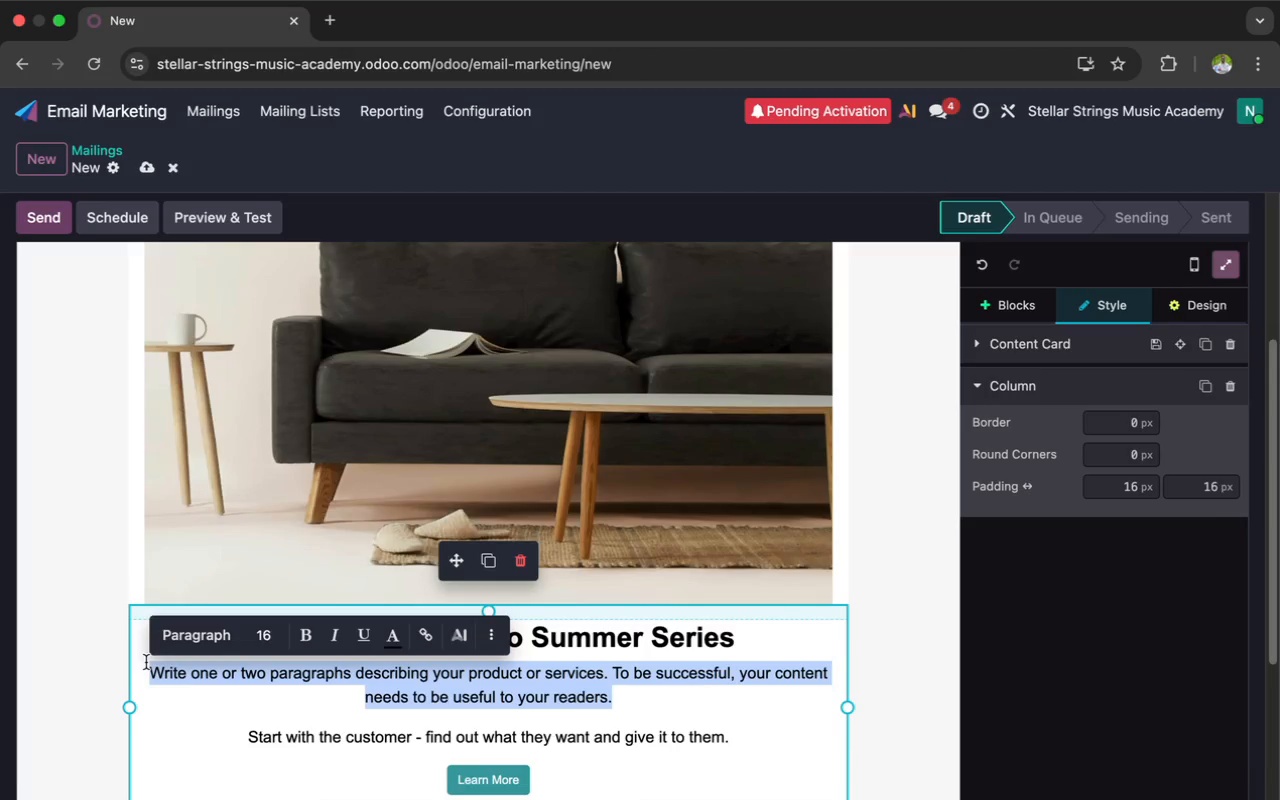 
type(Hi )
 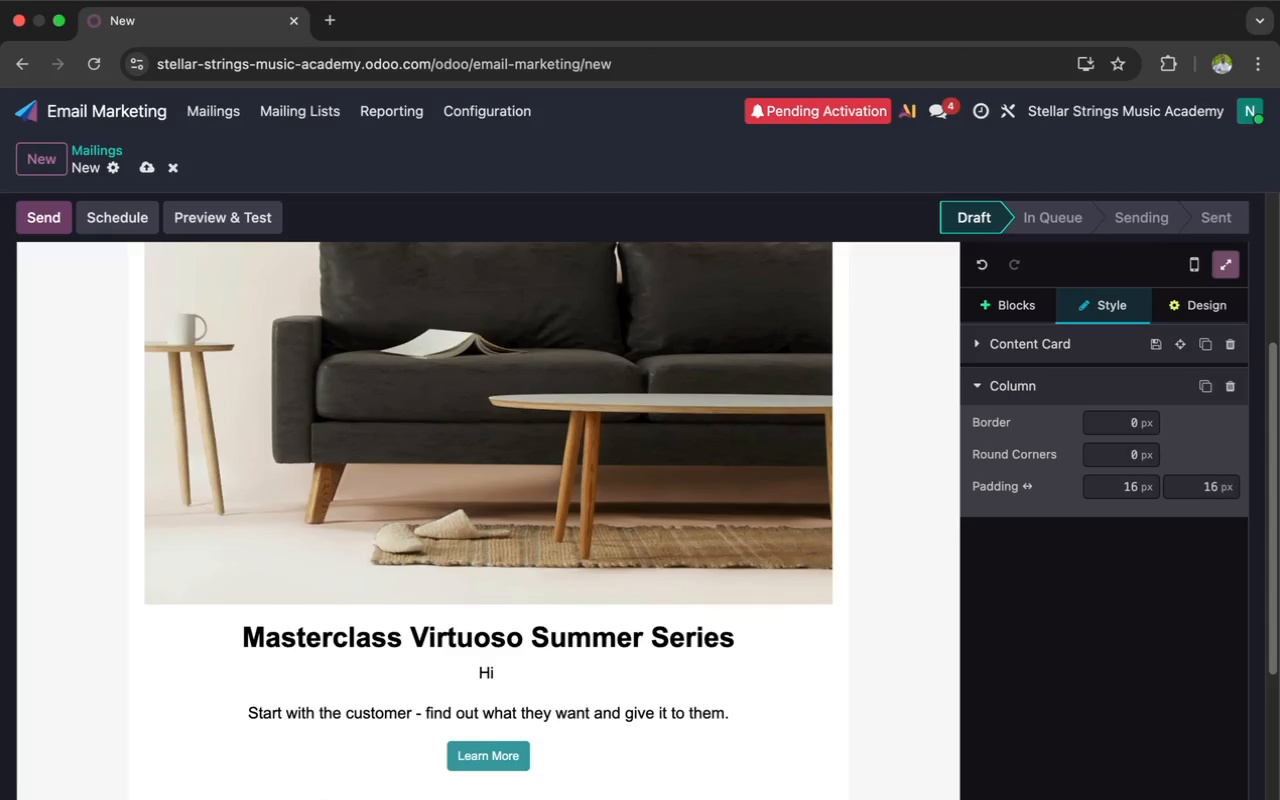 
wait(47.81)
 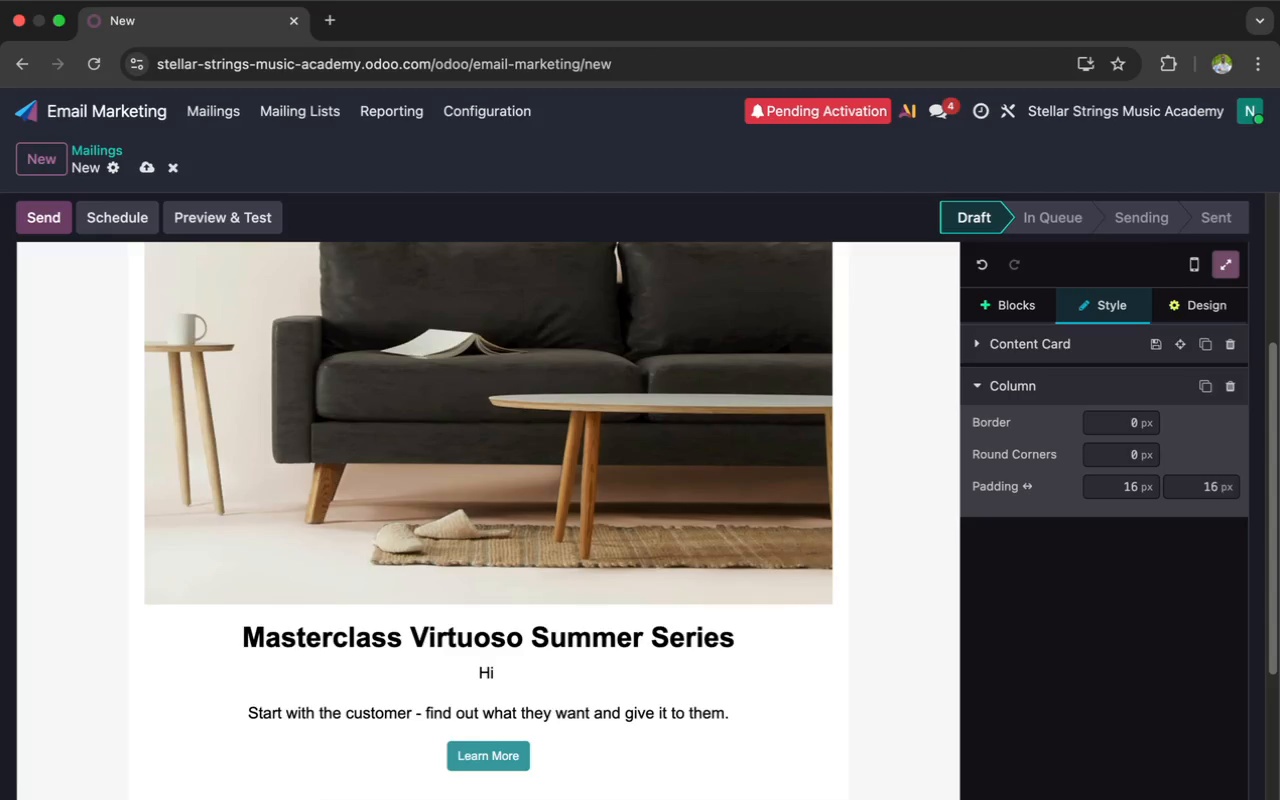 
left_click_drag(start_coordinate=[733, 718], to_coordinate=[478, 678])
 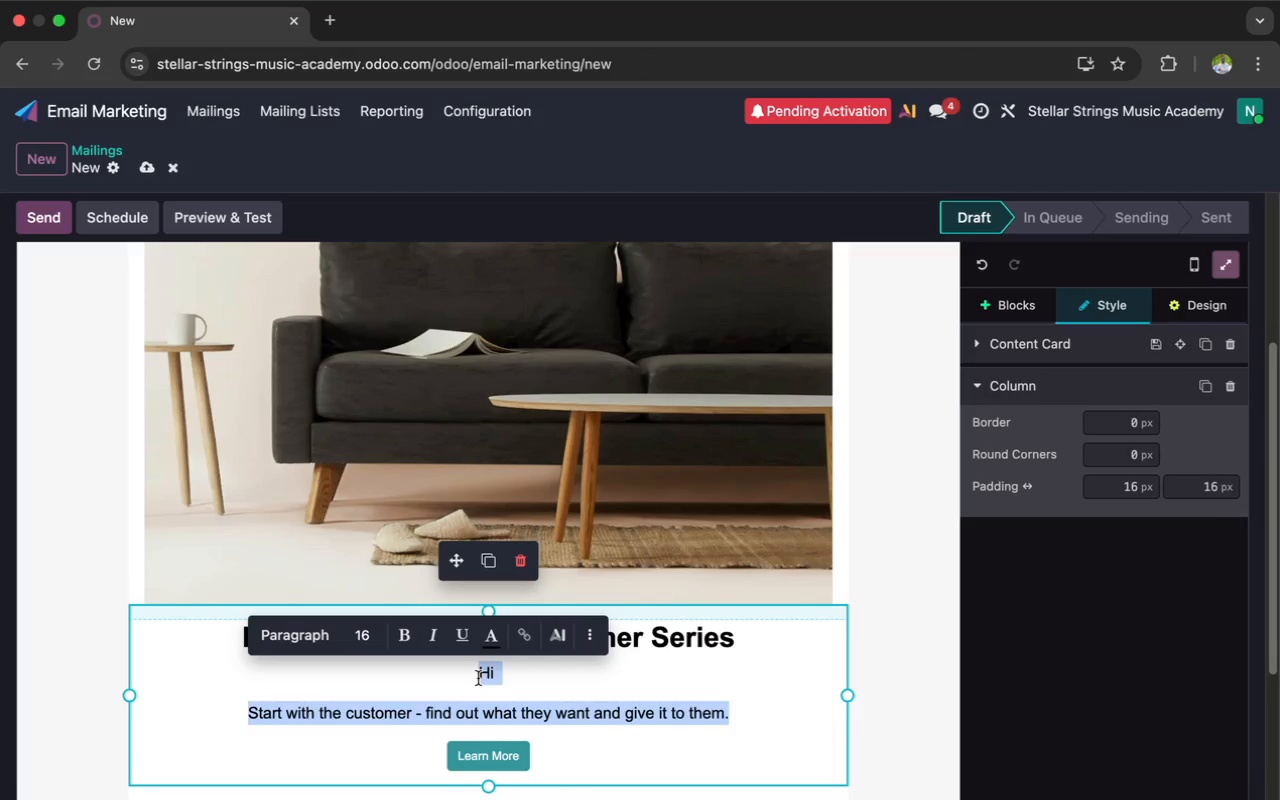 
key(Backspace)
 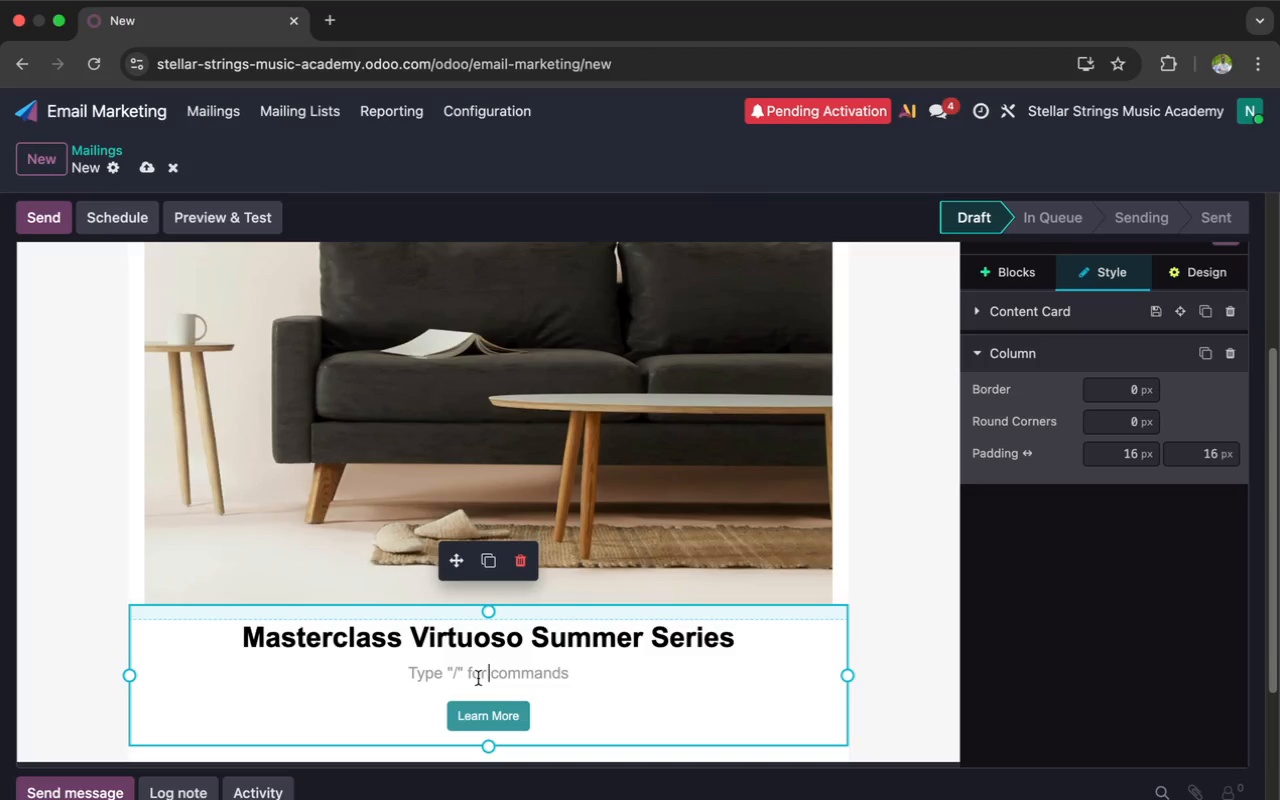 
type(Hi)
 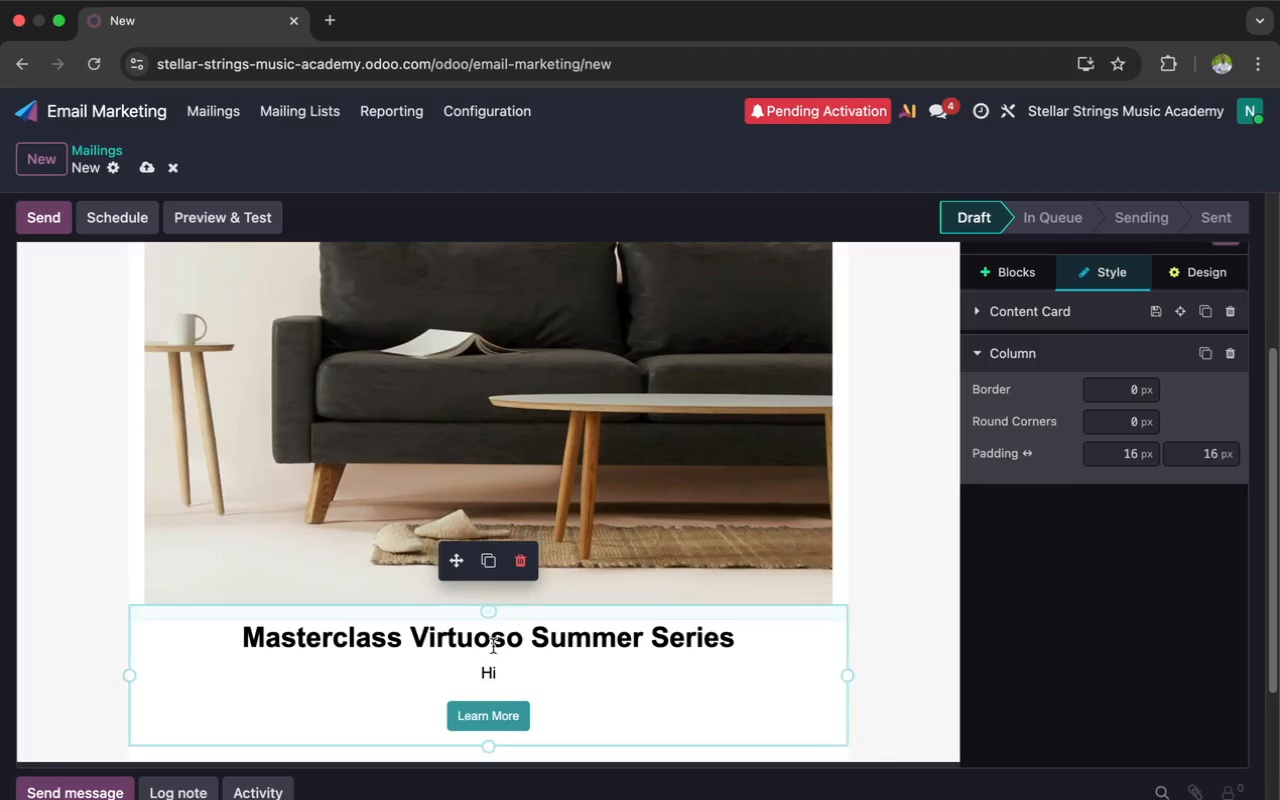 
left_click_drag(start_coordinate=[499, 677], to_coordinate=[470, 677])
 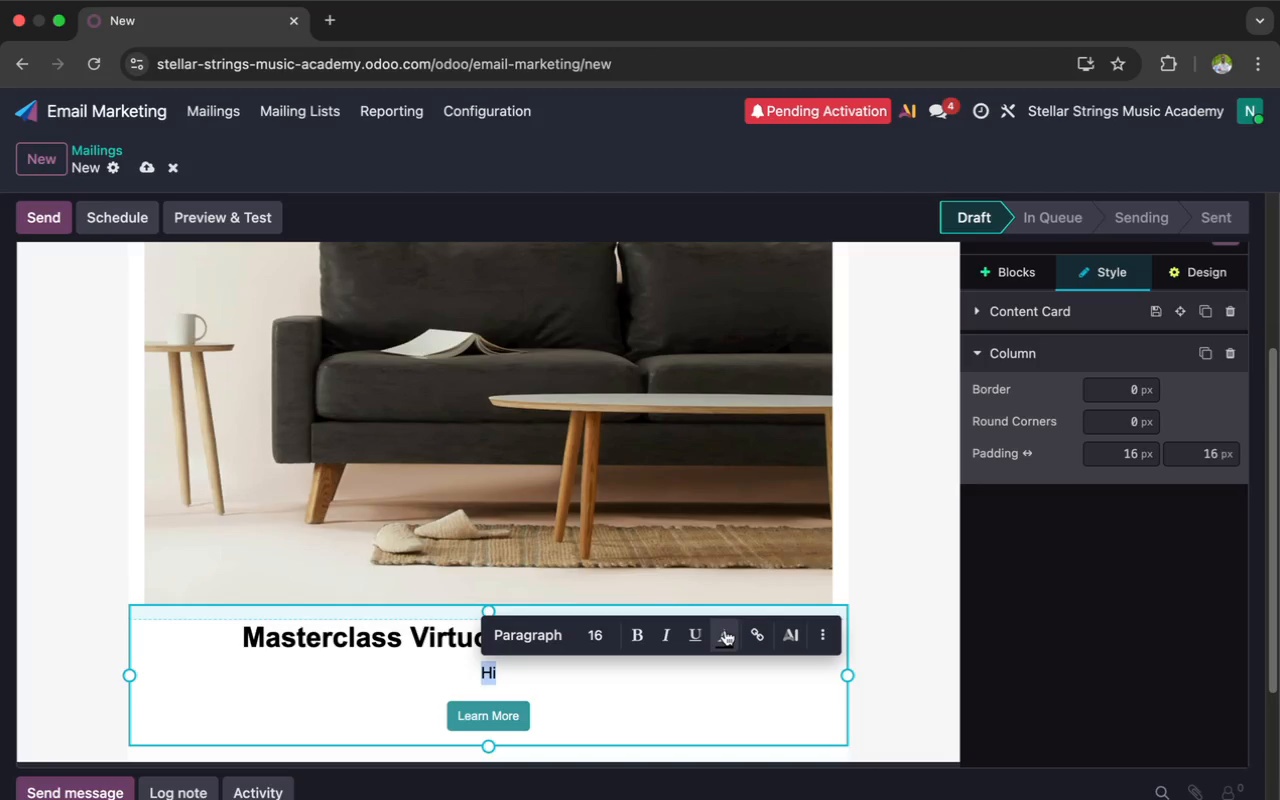 
left_click([820, 631])
 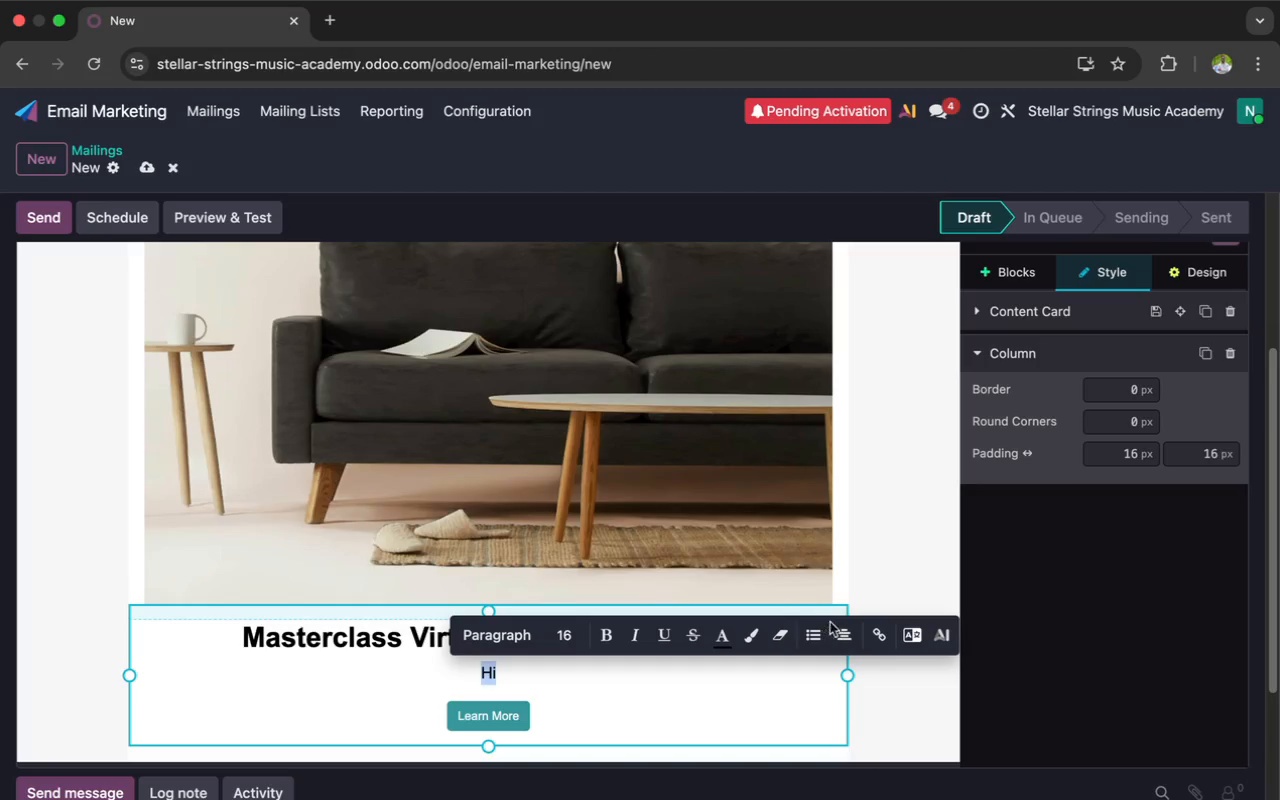 
mouse_move([811, 641])
 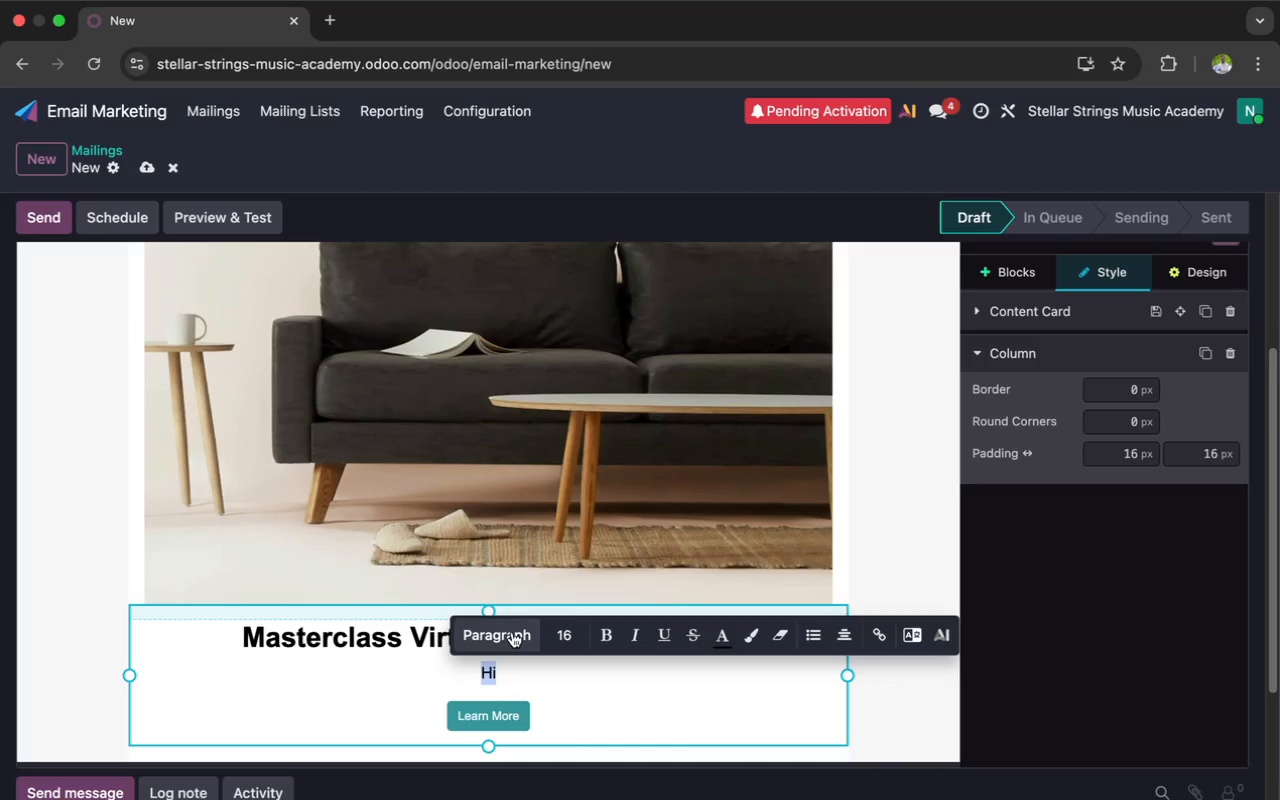 
left_click([521, 634])
 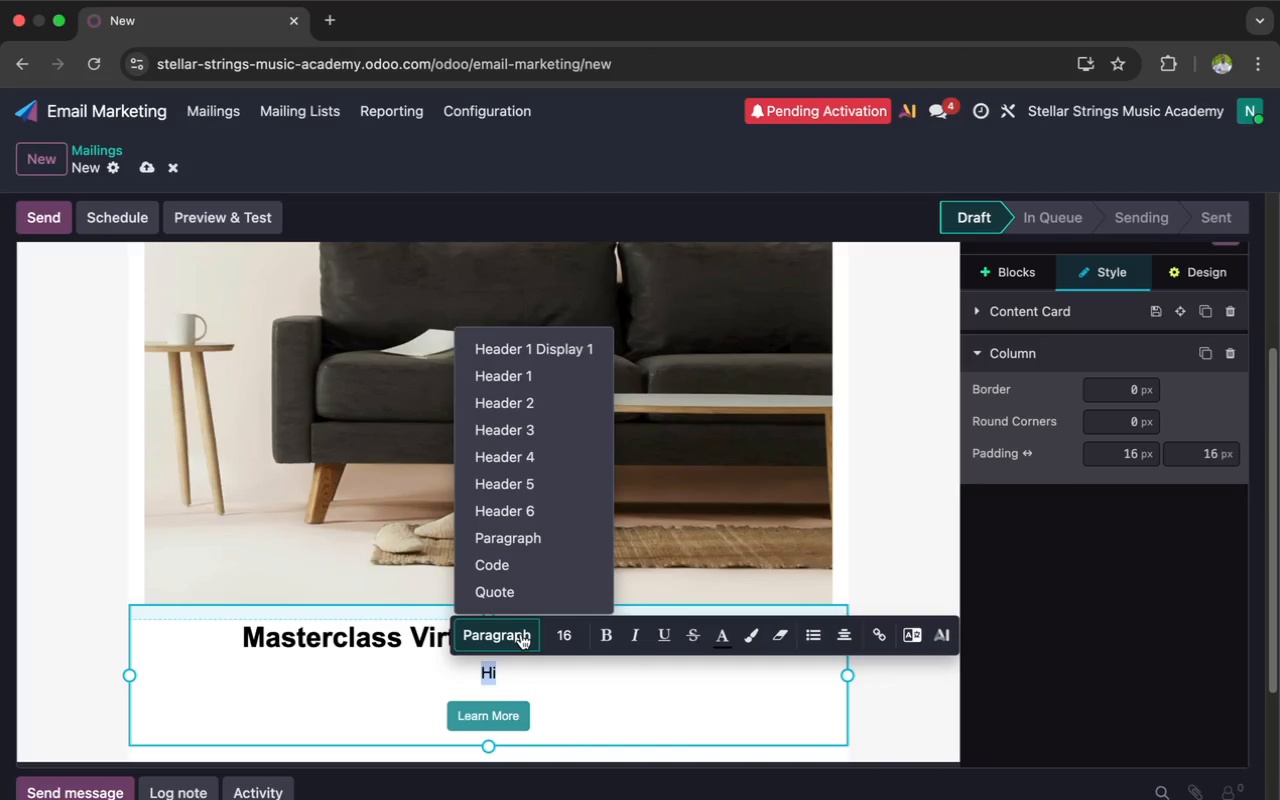 
left_click([521, 634])
 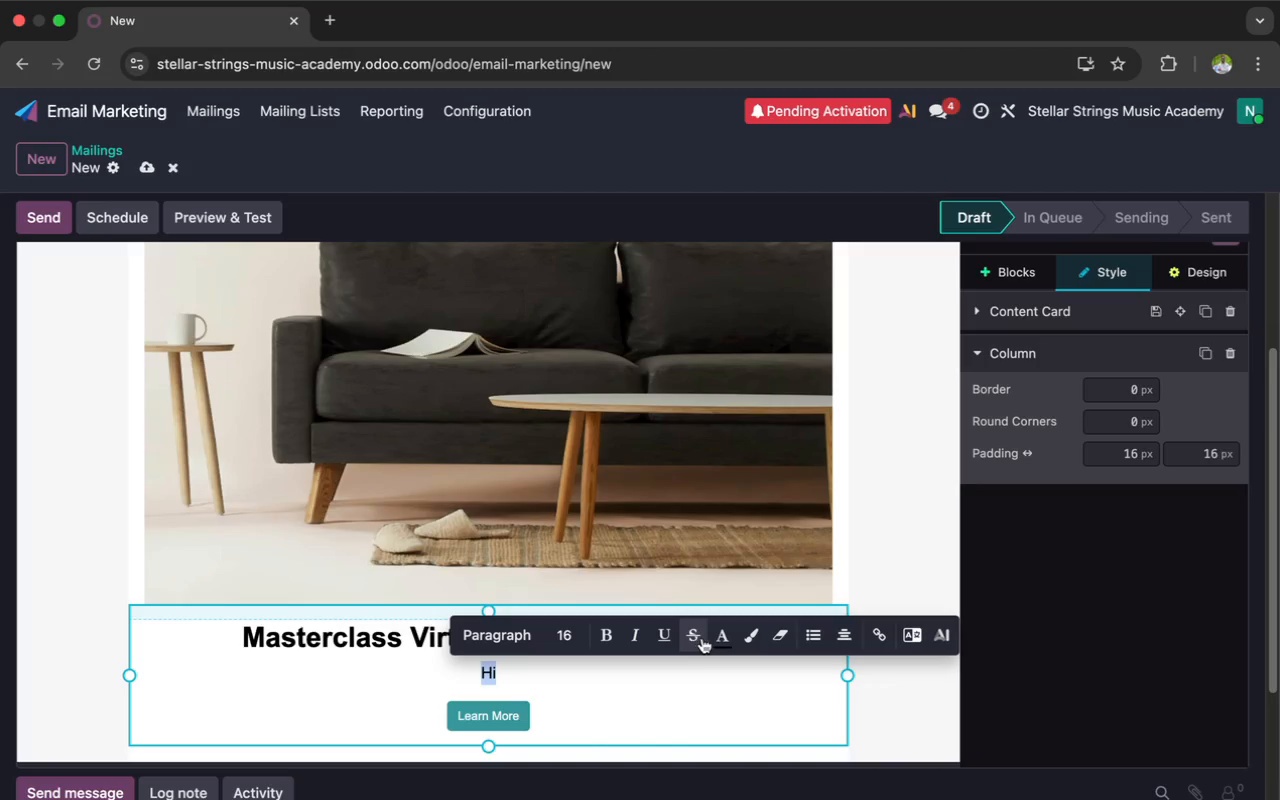 
left_click([631, 673])
 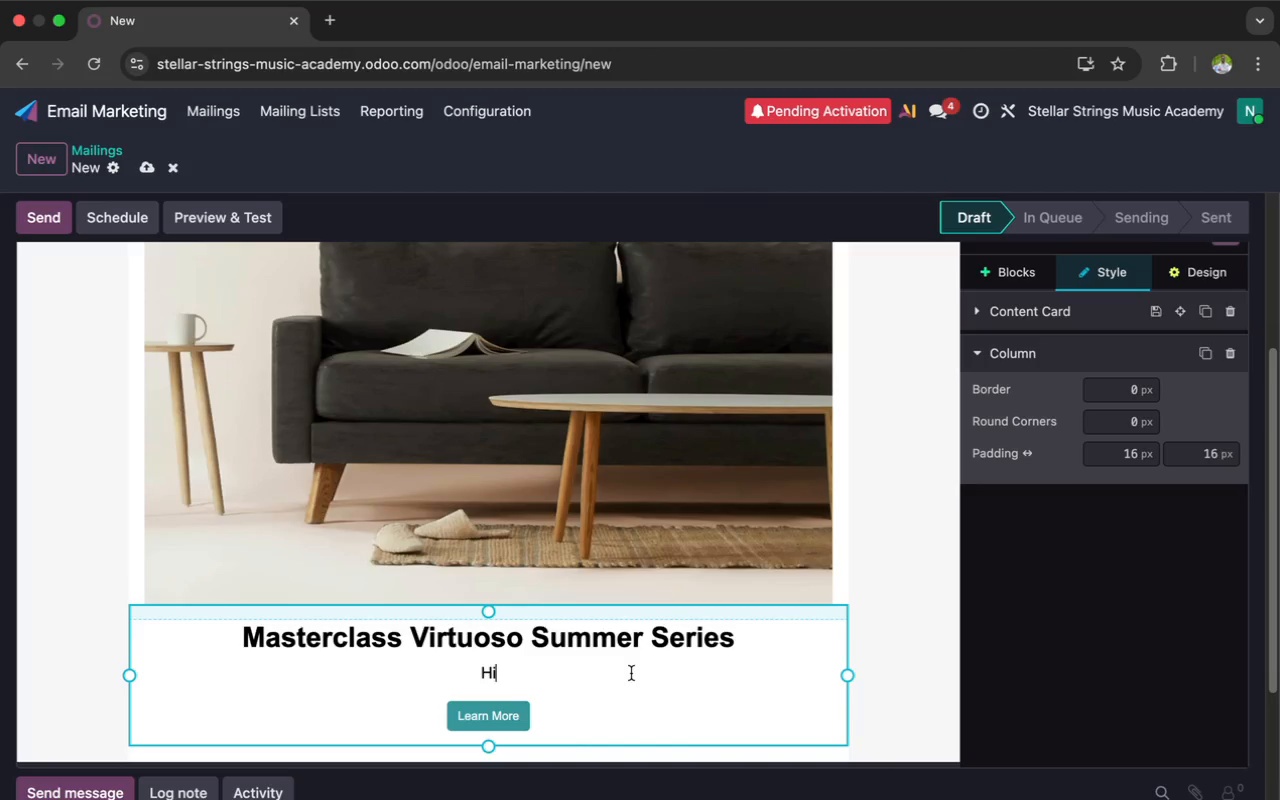 
key(Space)
 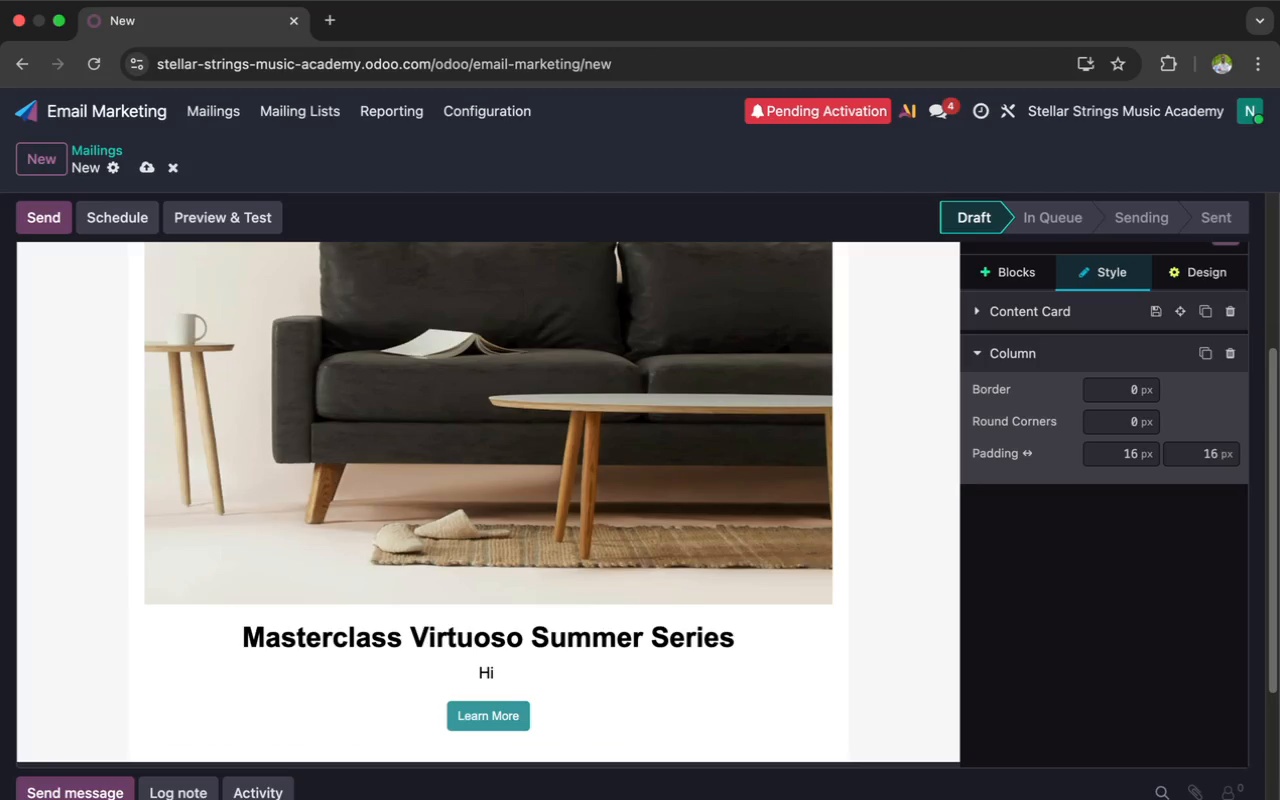 
key(Shift+BracketLeft)
 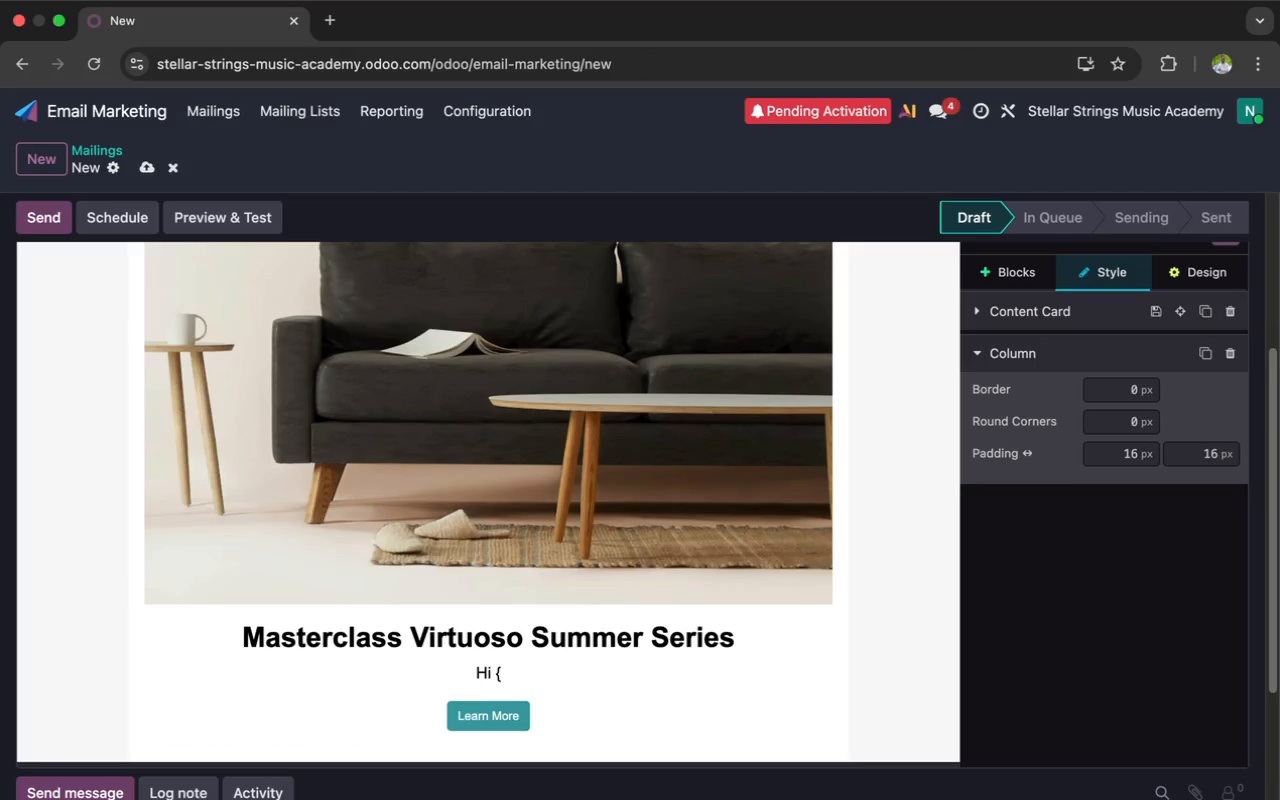 
key(Shift+BracketLeft)
 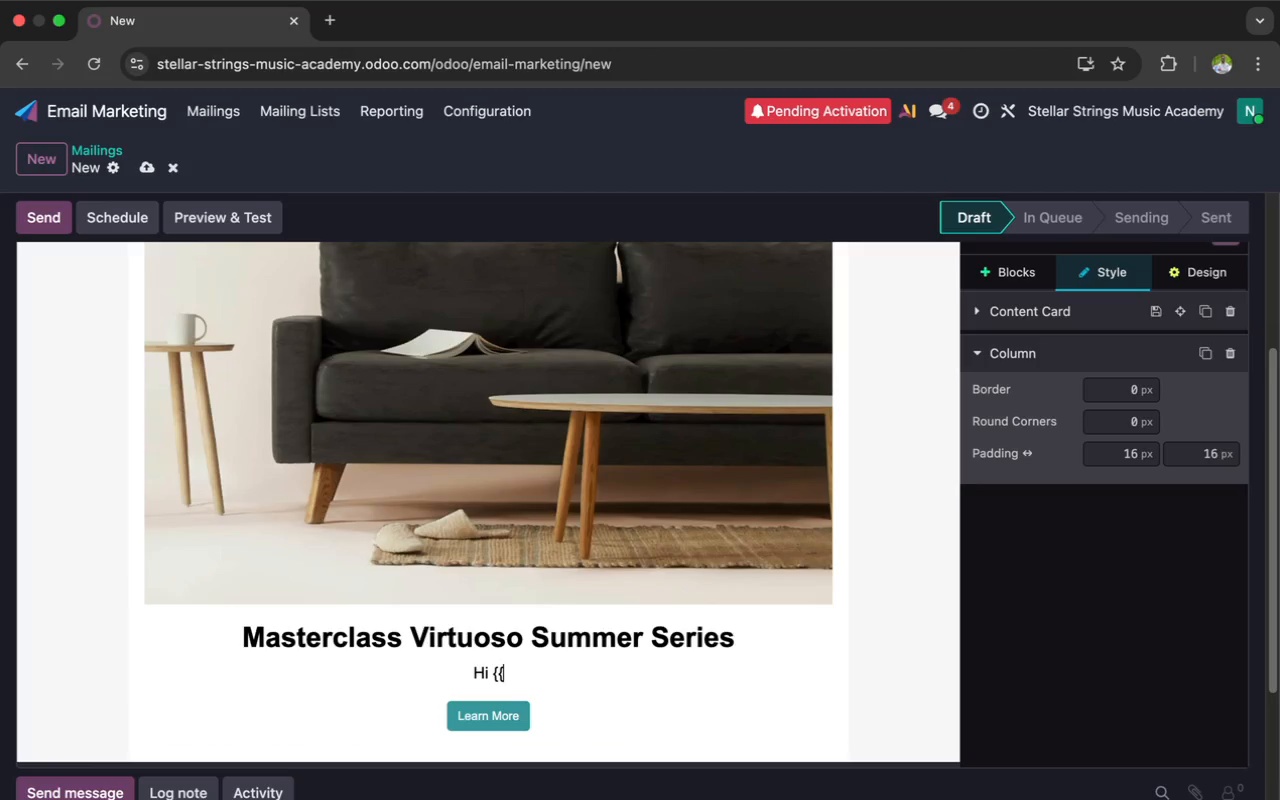 
key(Shift+BracketRight)
 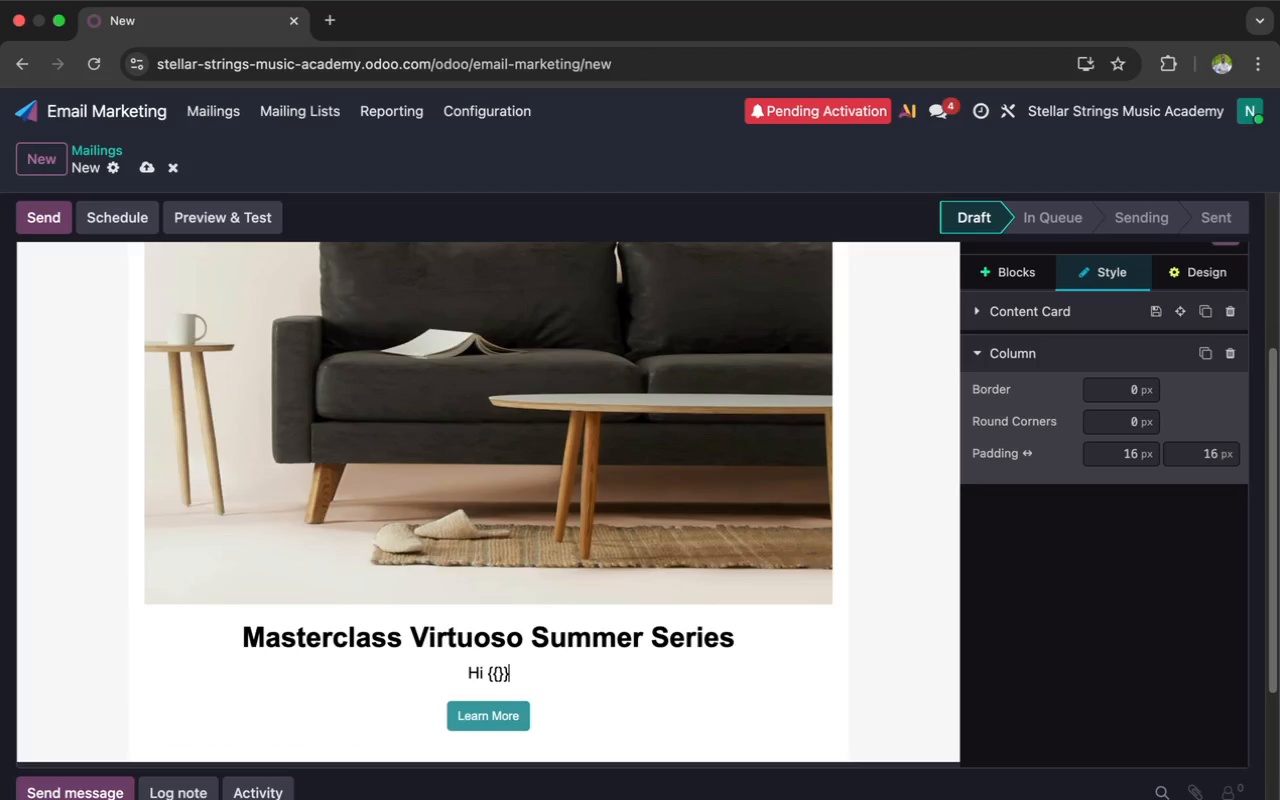 
key(Shift+BracketRight)
 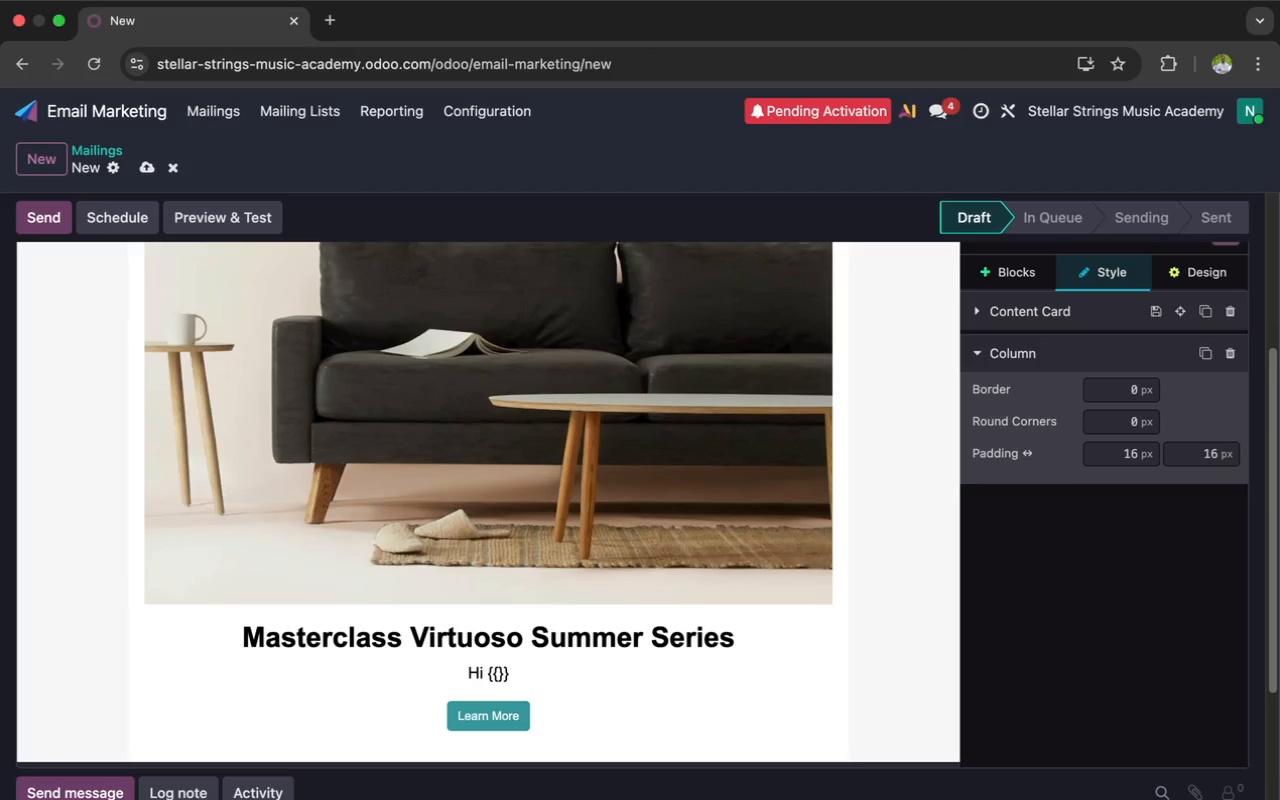 
key(ArrowLeft)
 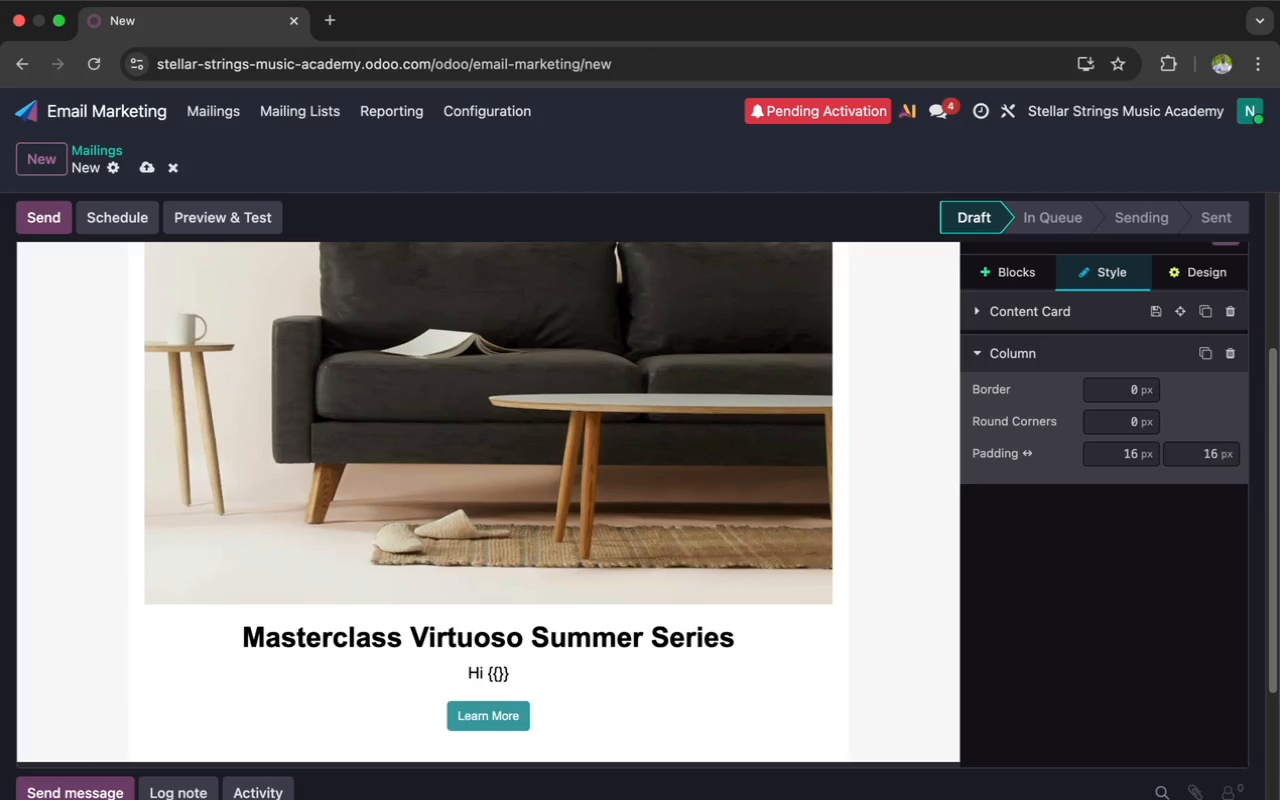 
key(ArrowLeft)
 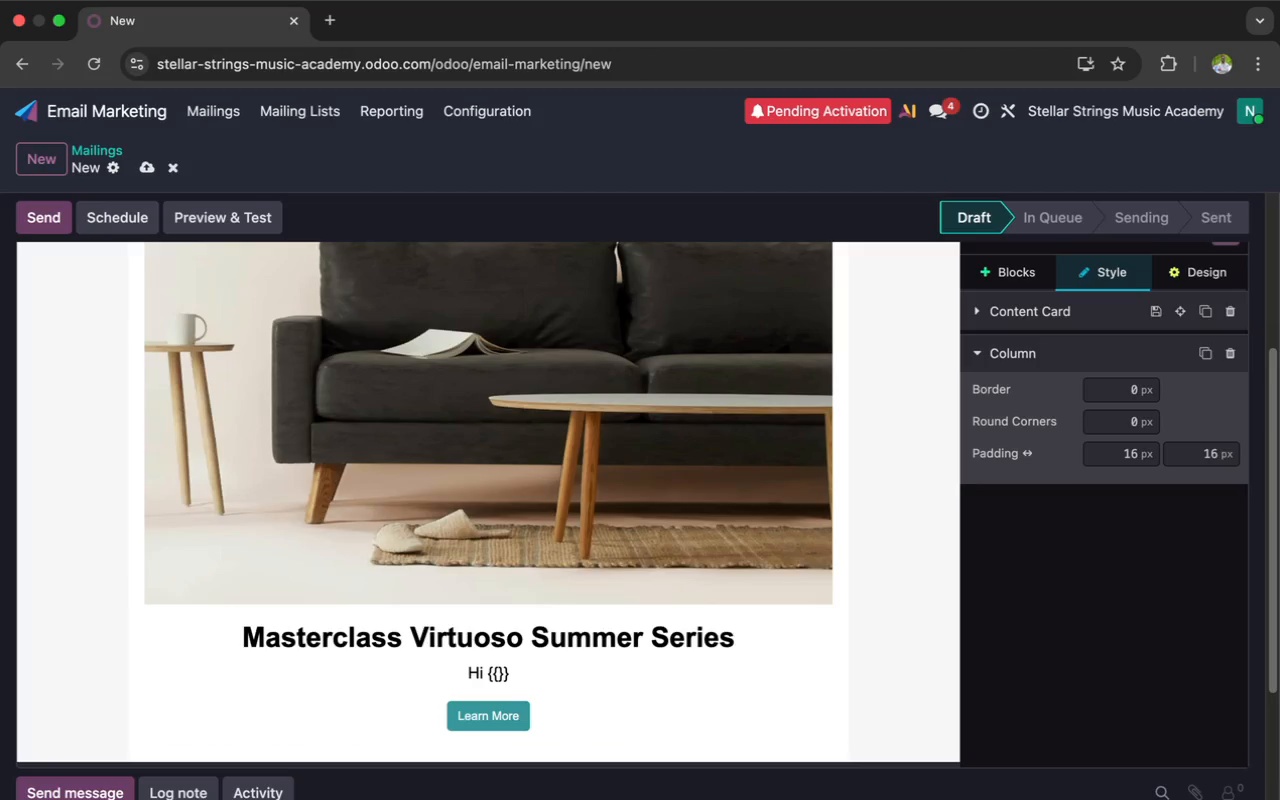 
type(object.name )
 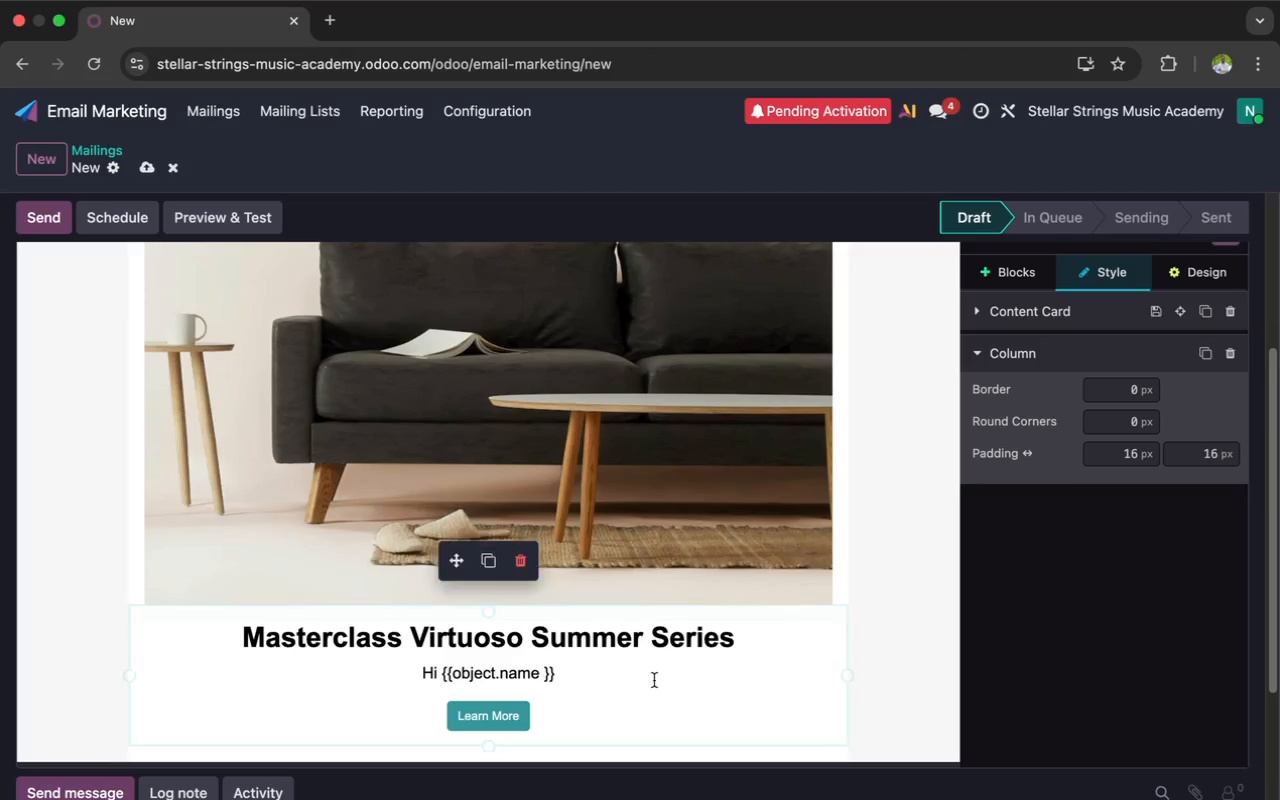 
left_click_drag(start_coordinate=[574, 679], to_coordinate=[424, 674])
 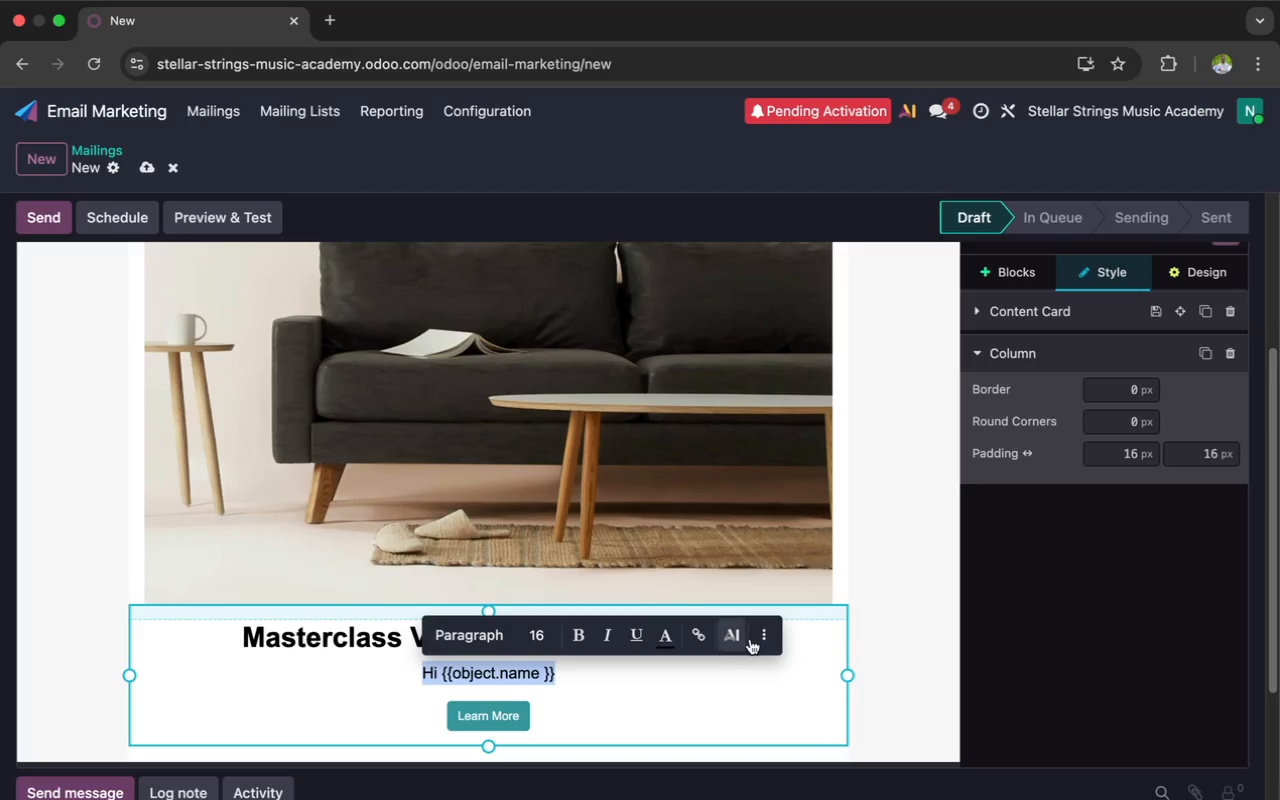 
left_click([758, 636])
 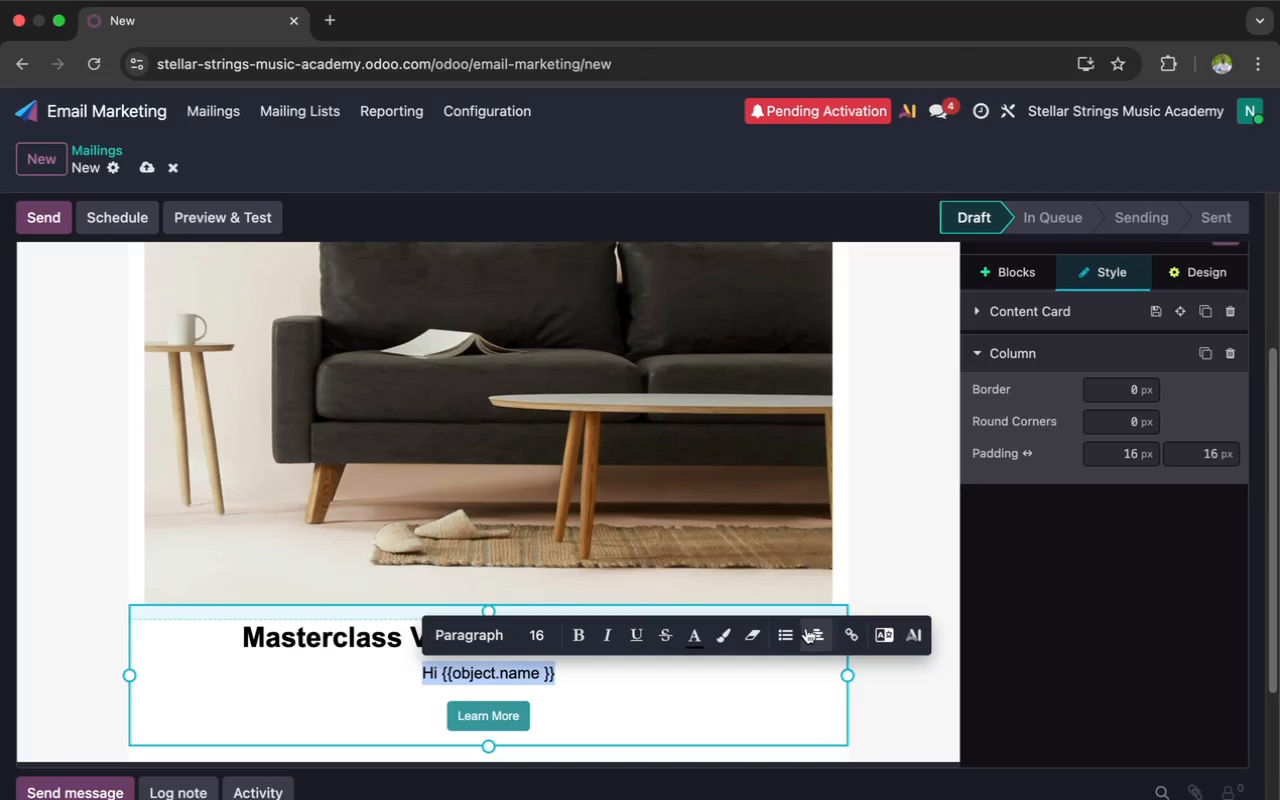 
left_click([815, 633])
 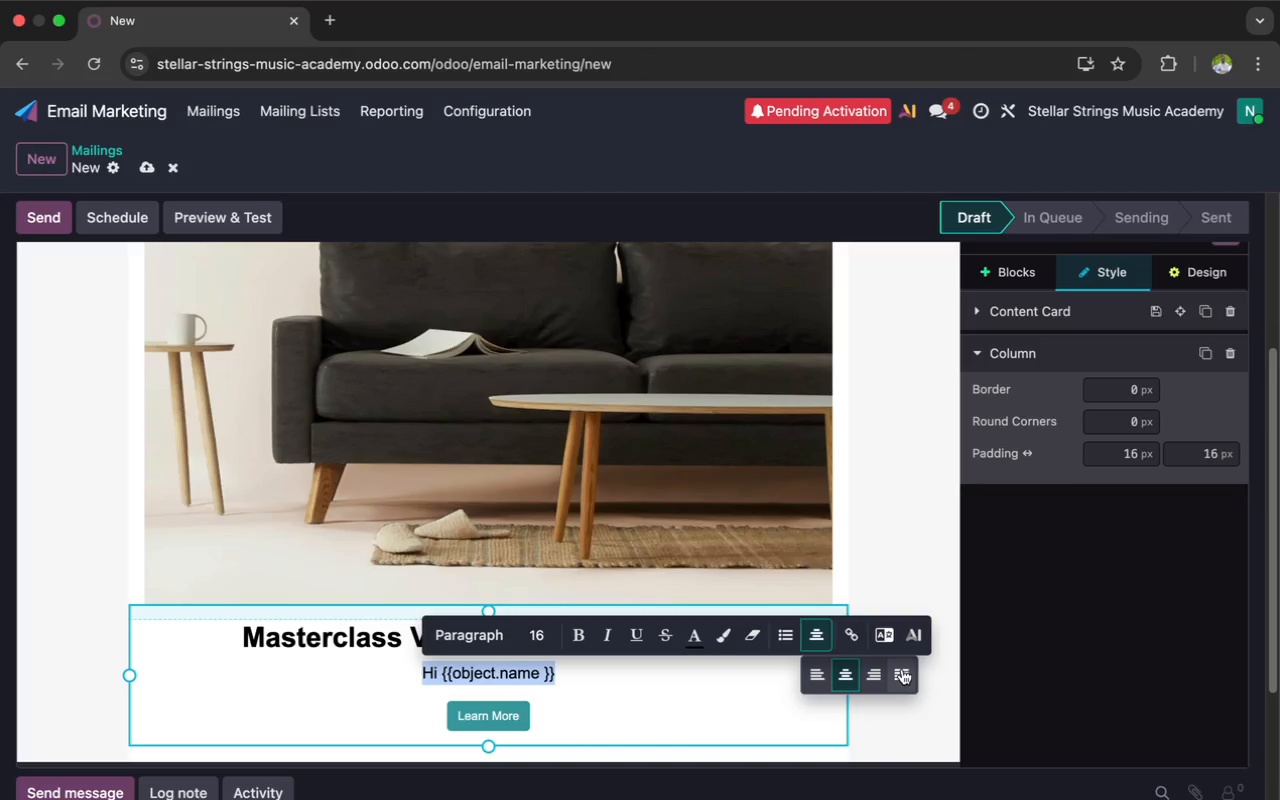 
left_click([903, 670])
 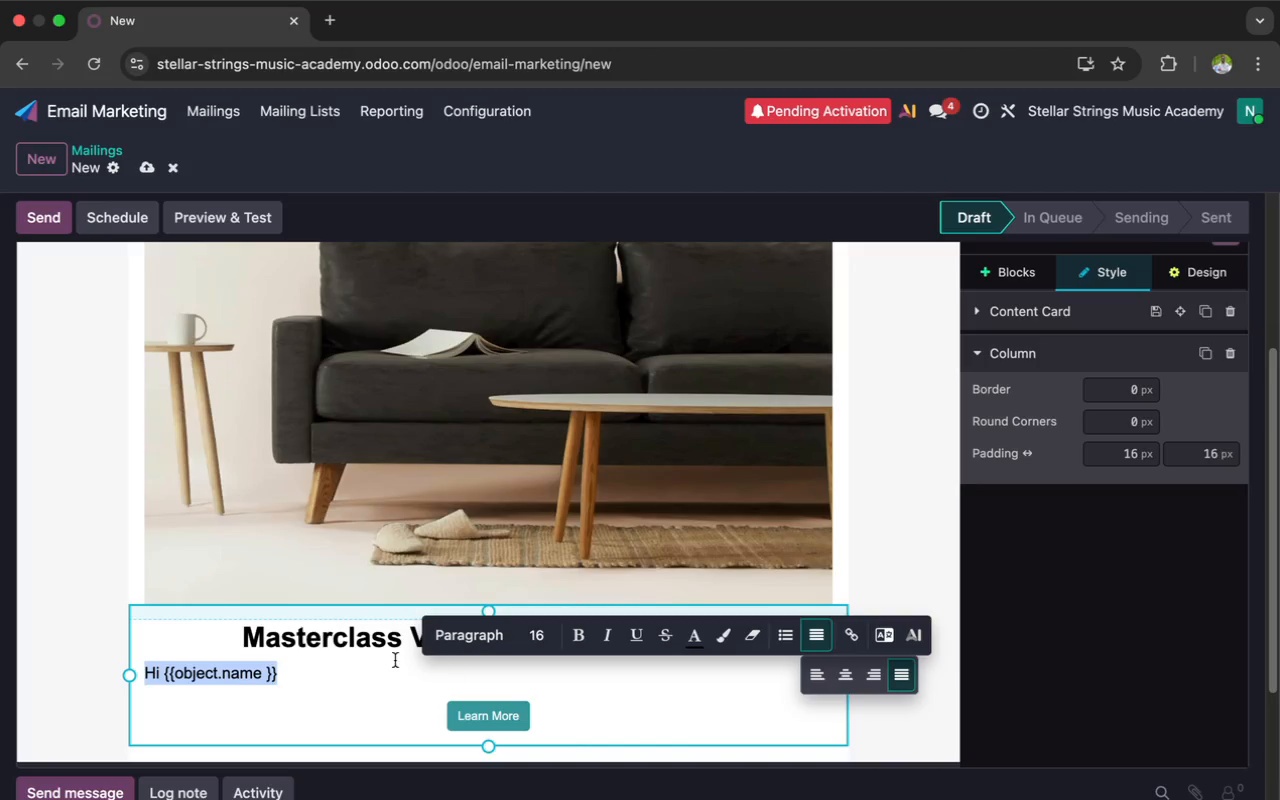 
left_click([312, 639])
 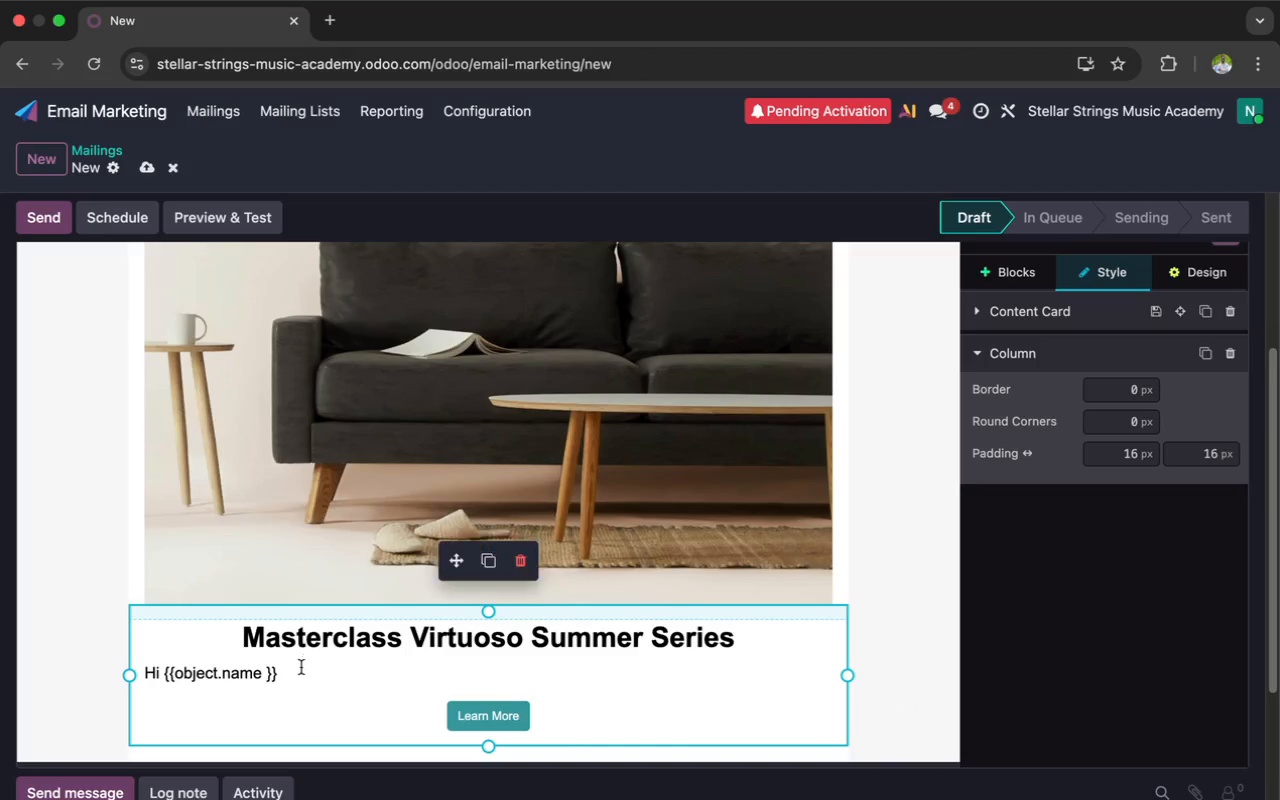 
left_click([297, 671])
 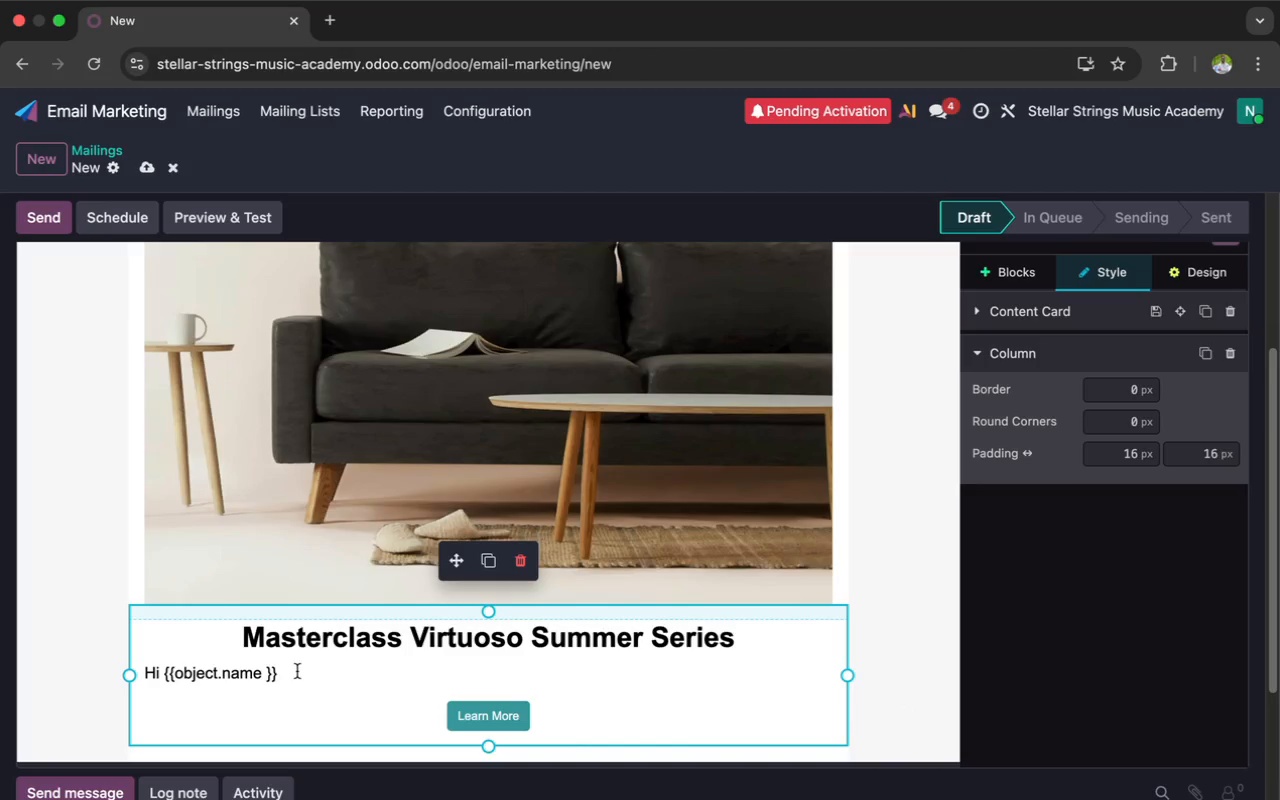 
wait(10.87)
 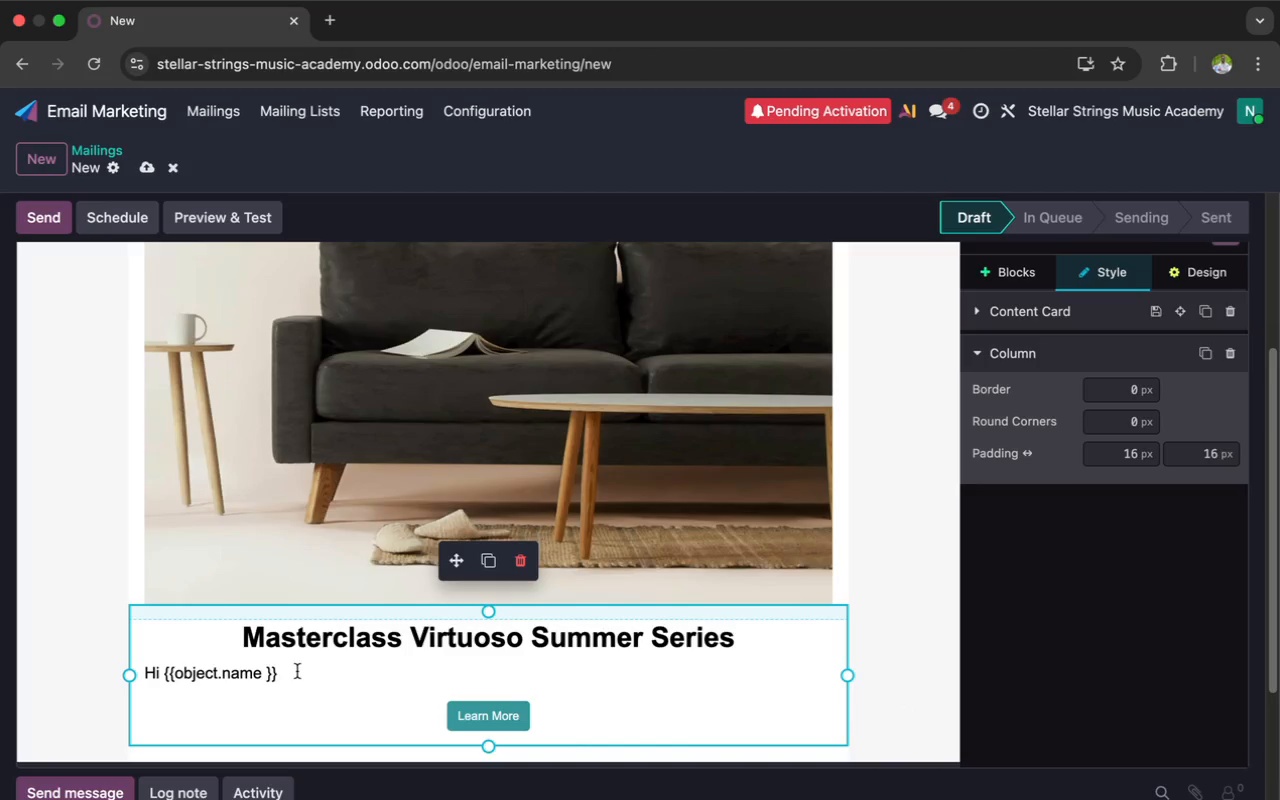 
key(Enter)
 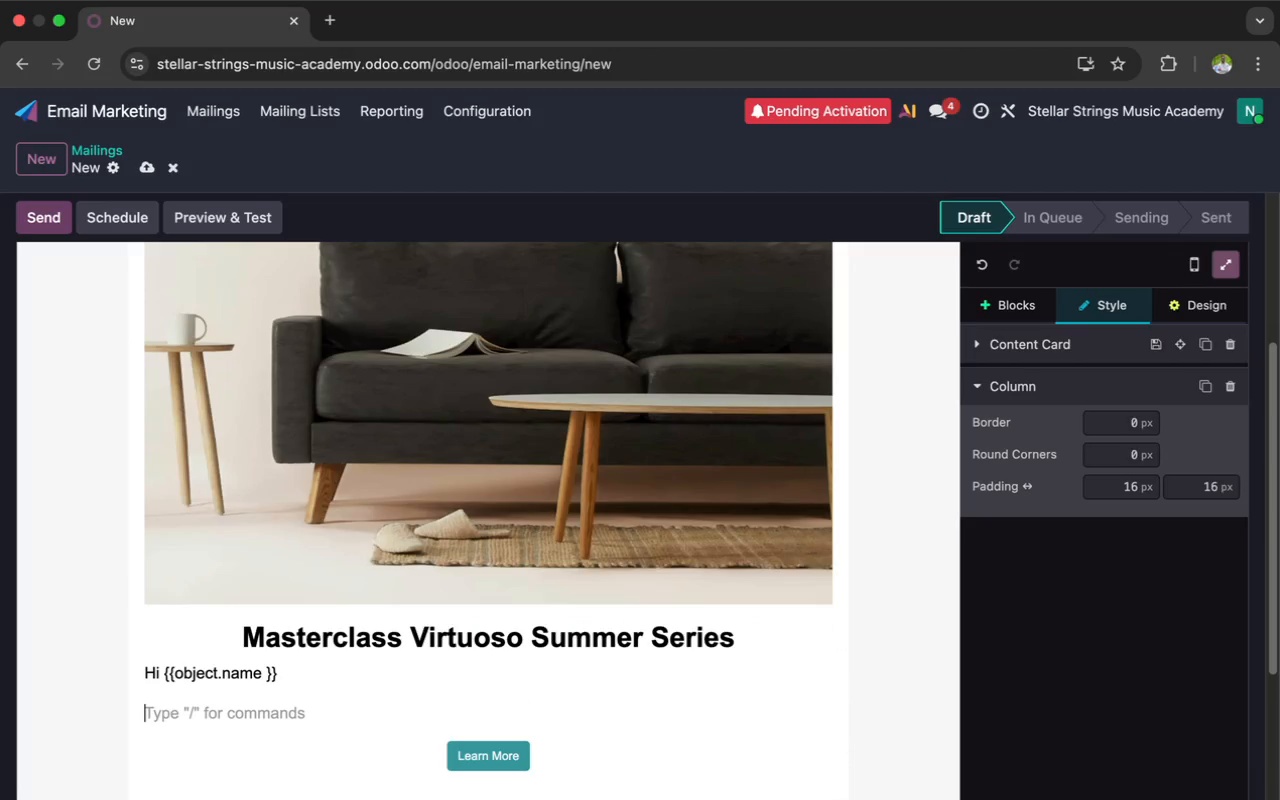 
type(Its been a while since we last heard you play the {{}})
 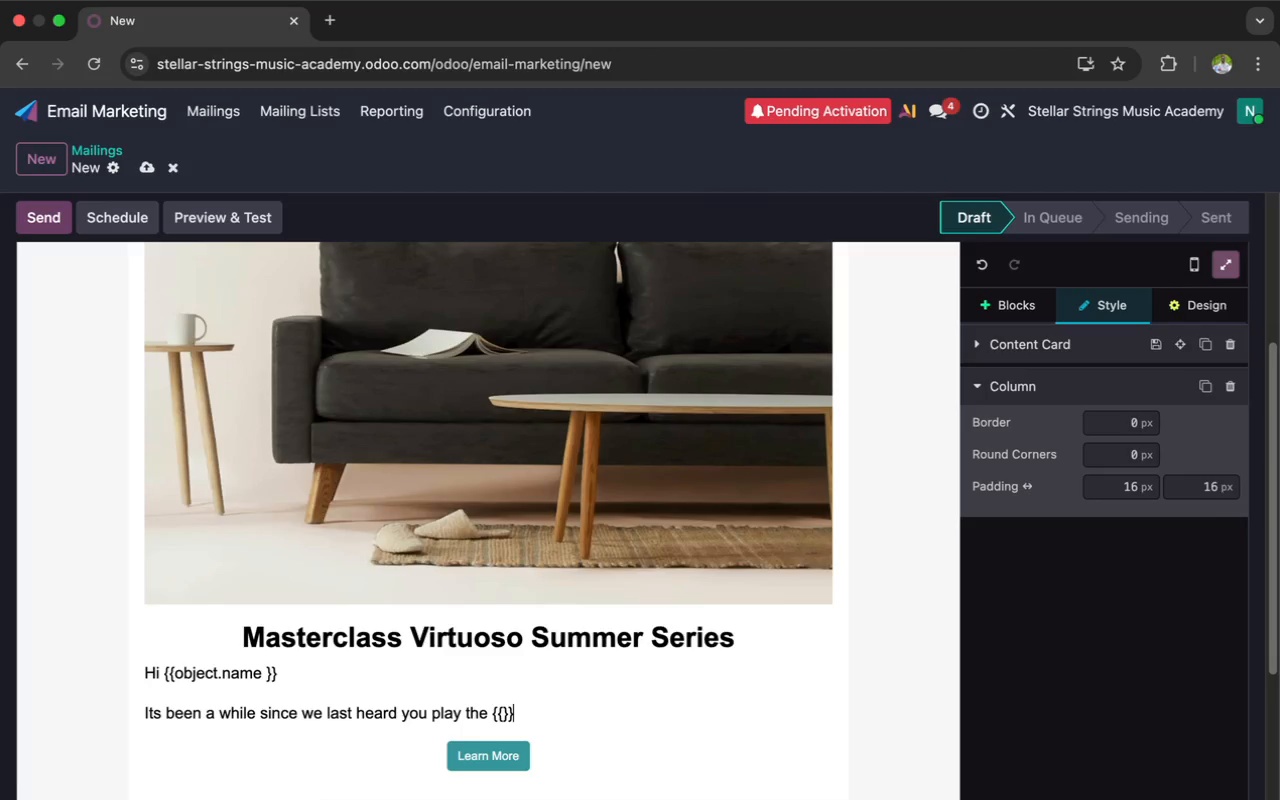 
key(ArrowLeft)
 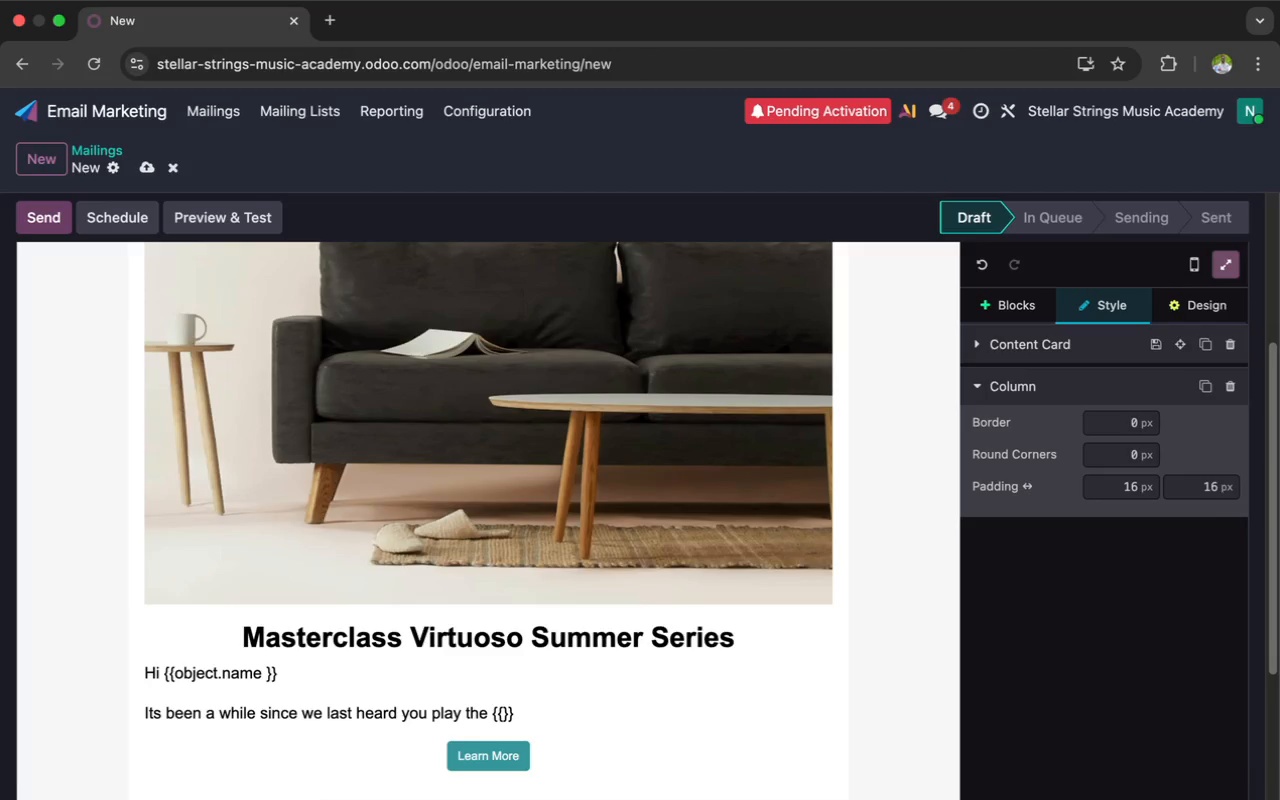 
key(ArrowLeft)
 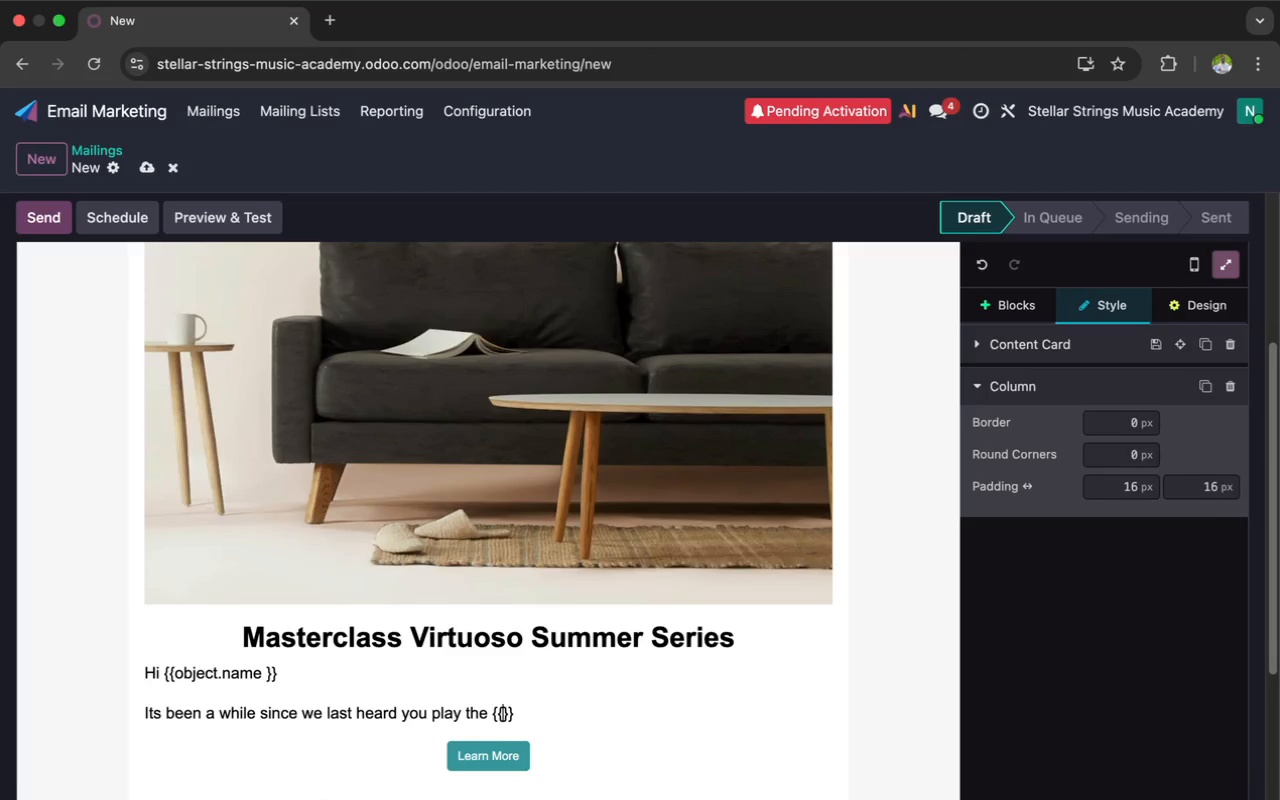 
type( instrument )
 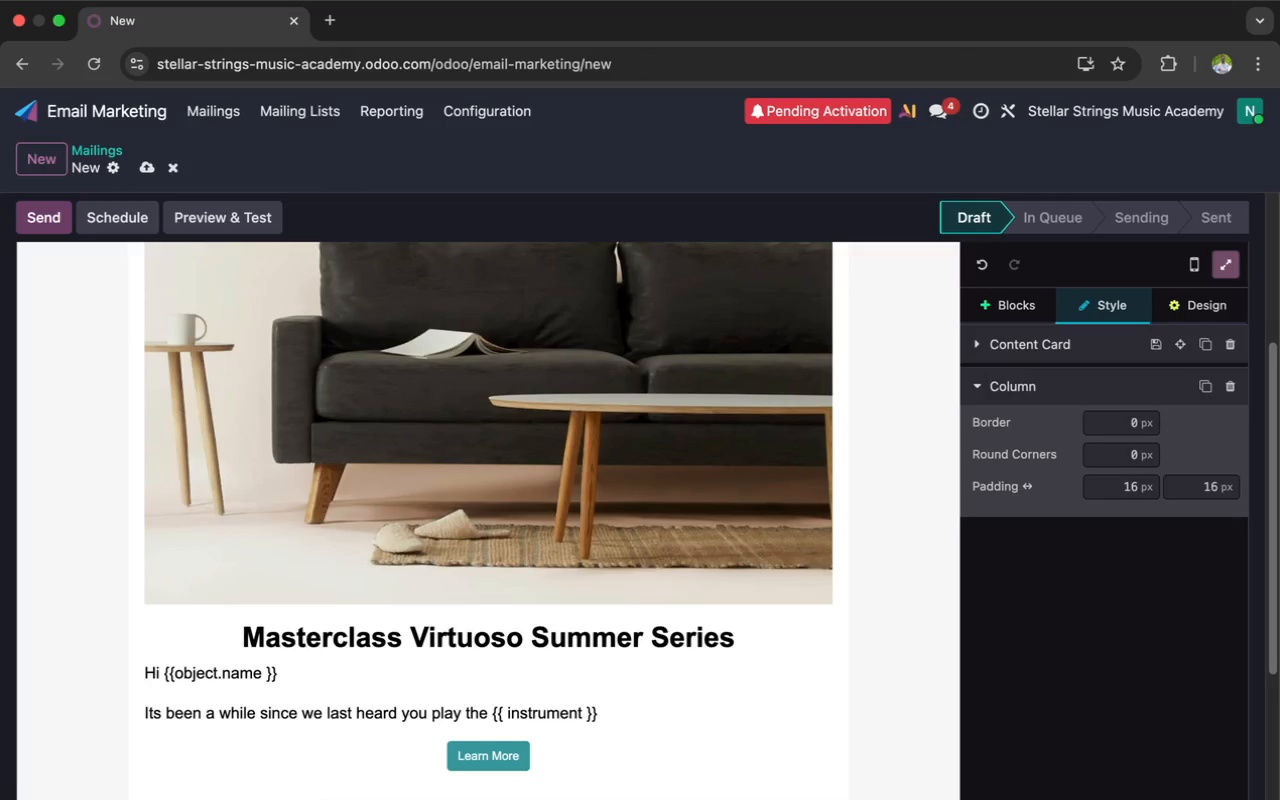 
key(ArrowRight)
 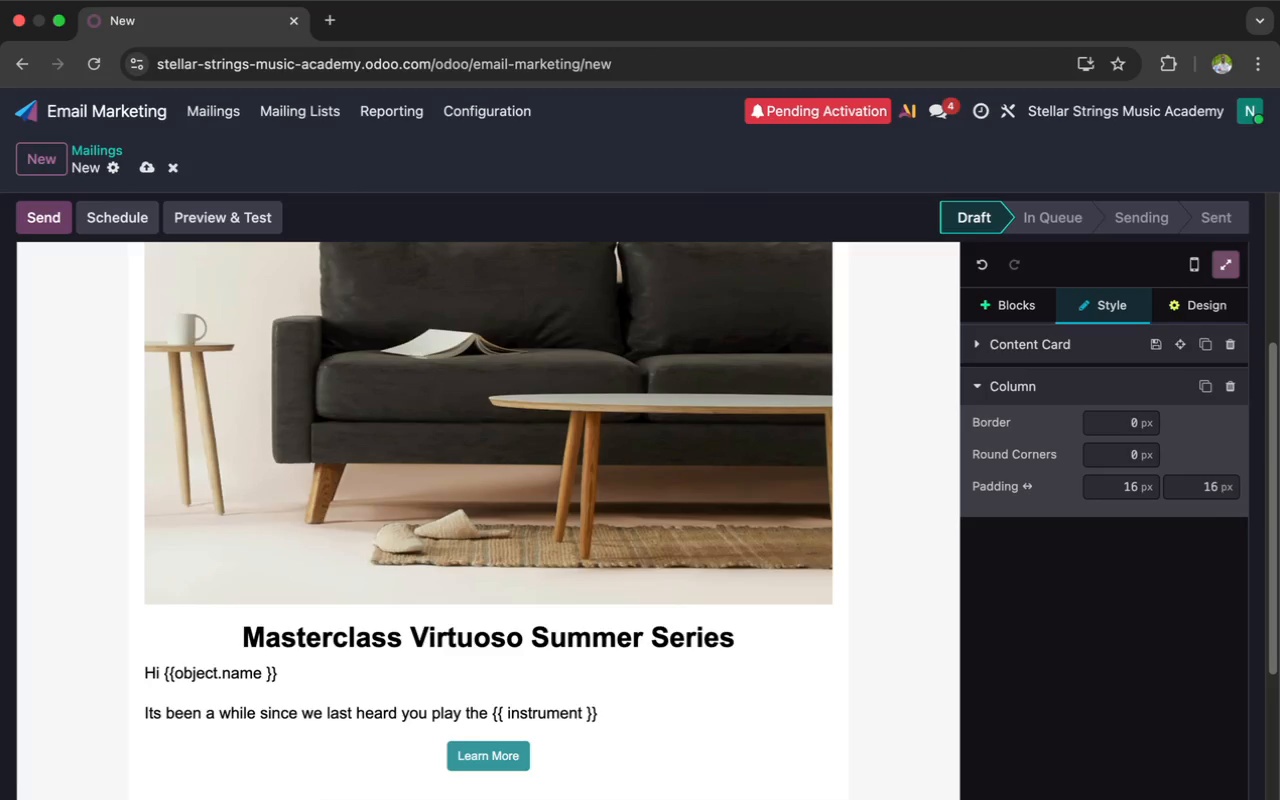 
key(ArrowRight)
 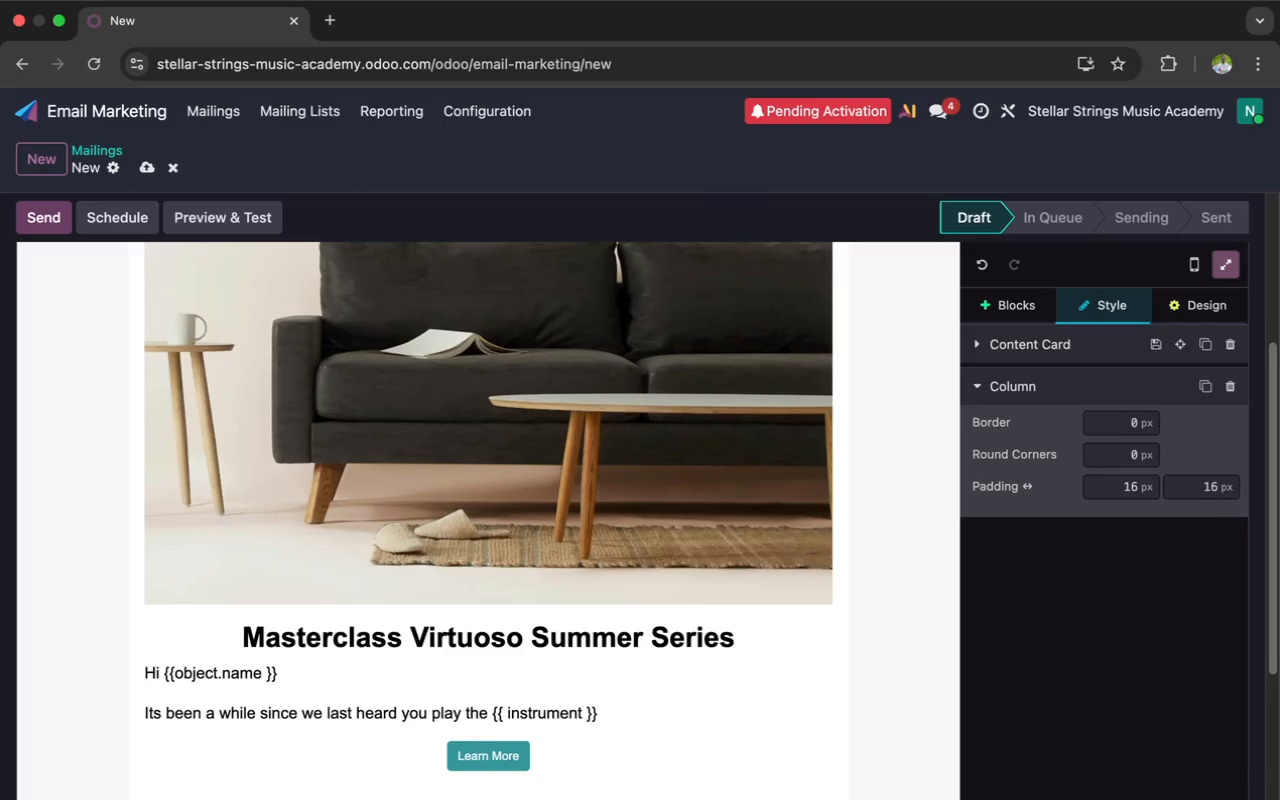 
type(. We have been thinking about how you had already come.)
 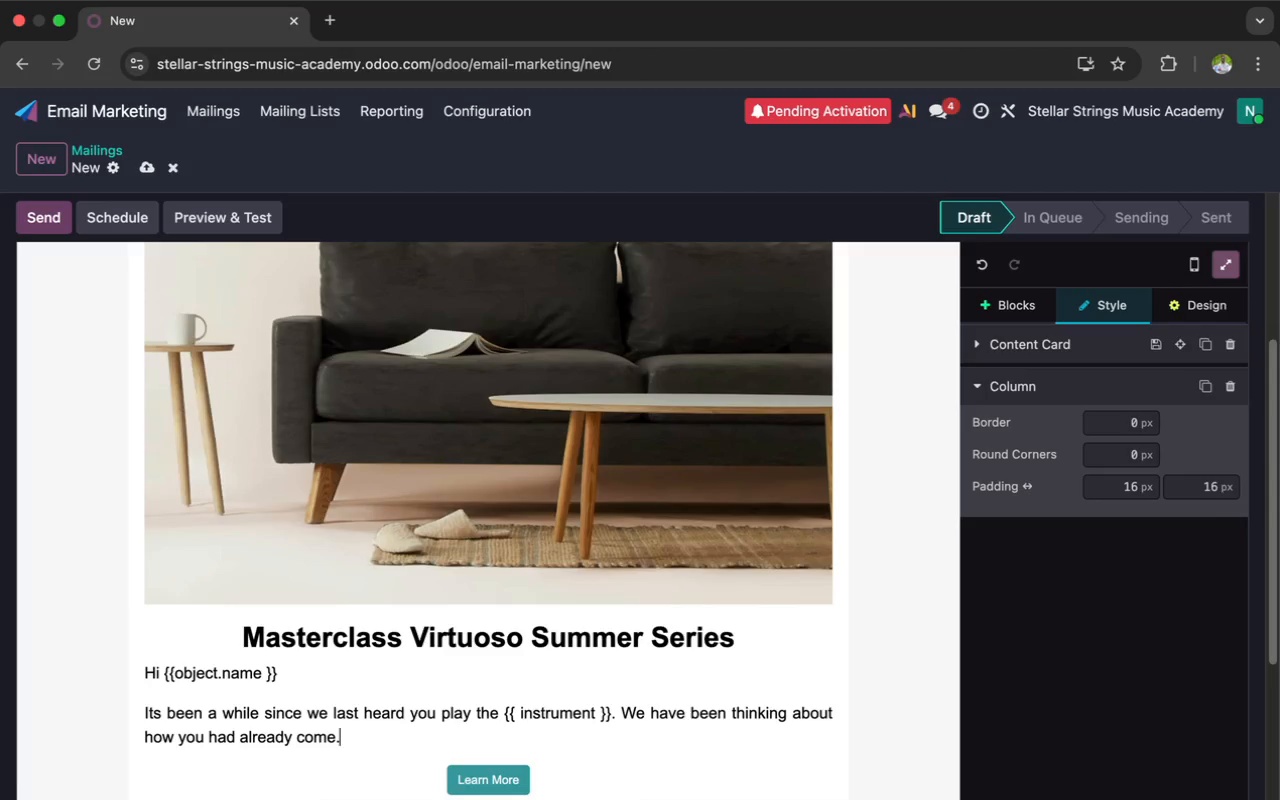 
key(Enter)
 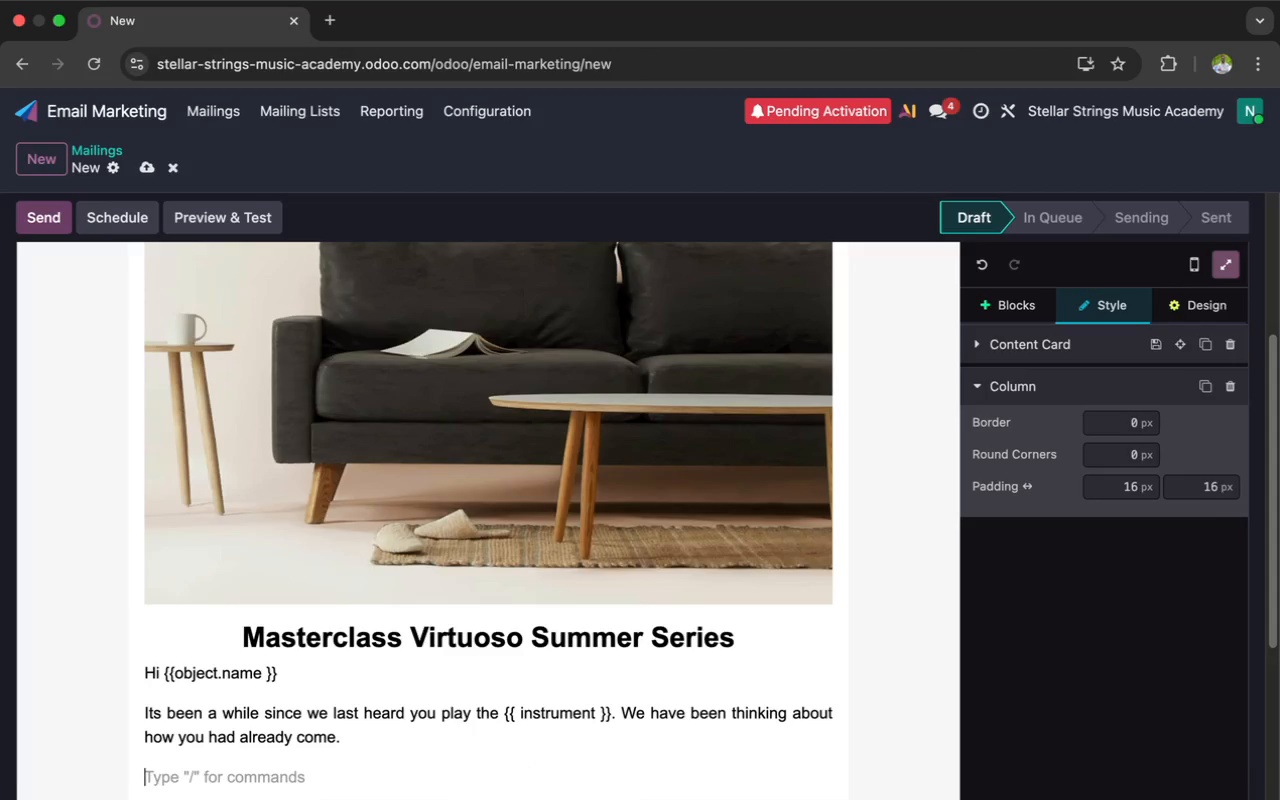 
type(Most students reach a piont where they do no im)
 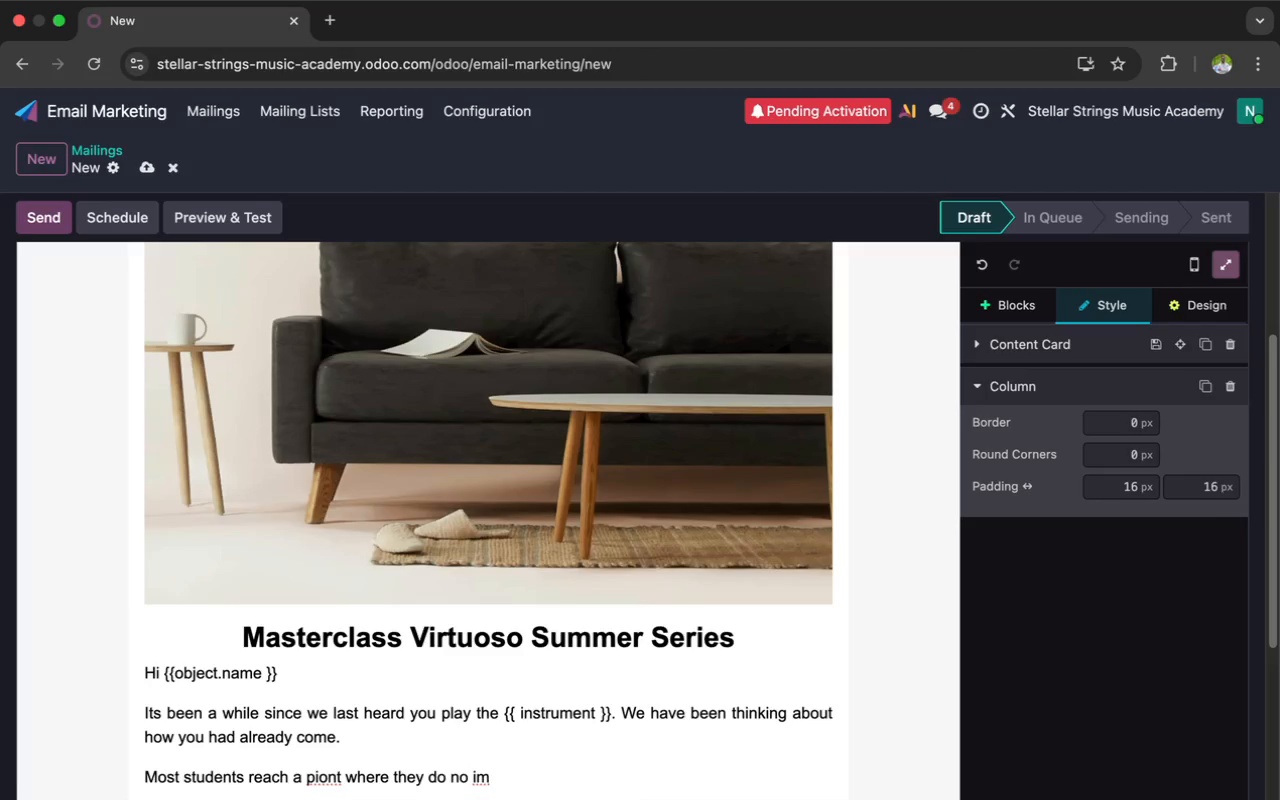 
type(prove much. This does not happen because they are not talented. It happens bex)
key(Backspace)
type(co)
key(Backspace)
type(ause they need a challenge that's rifht for them.)
 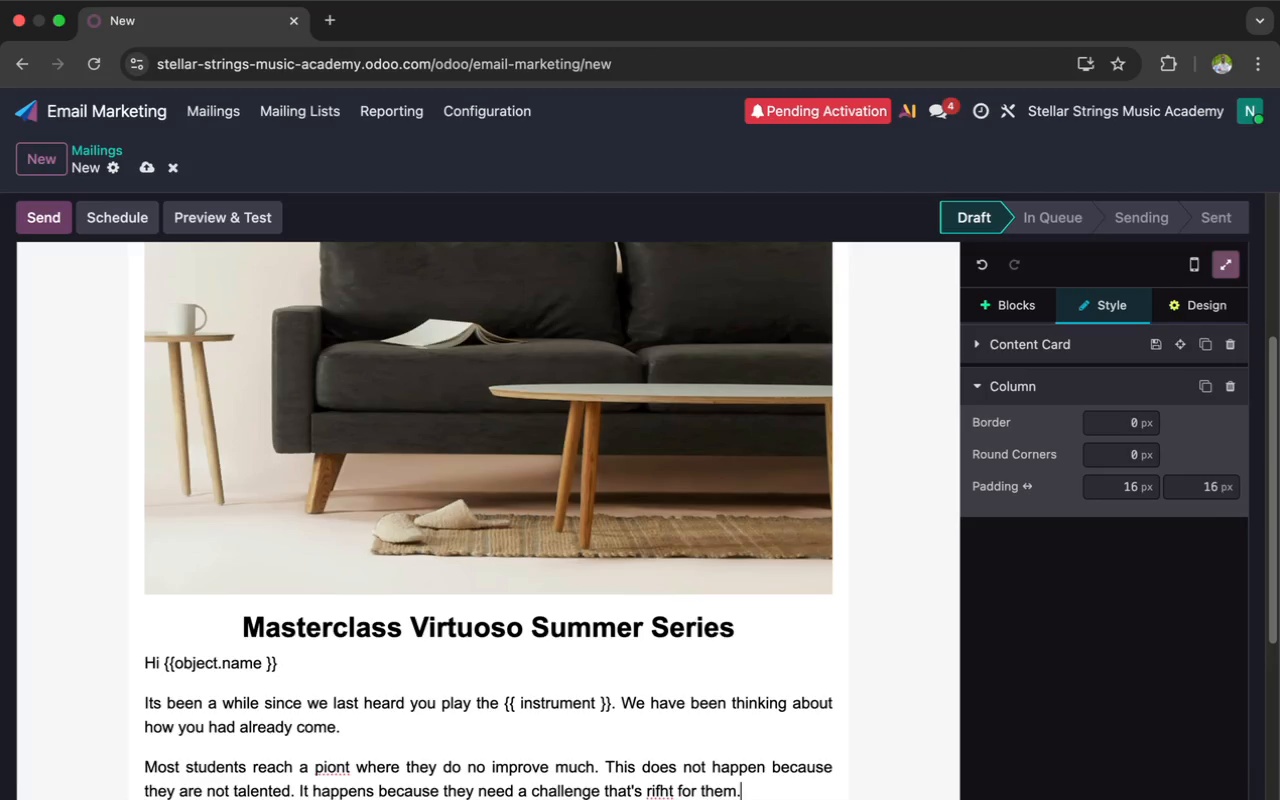 
 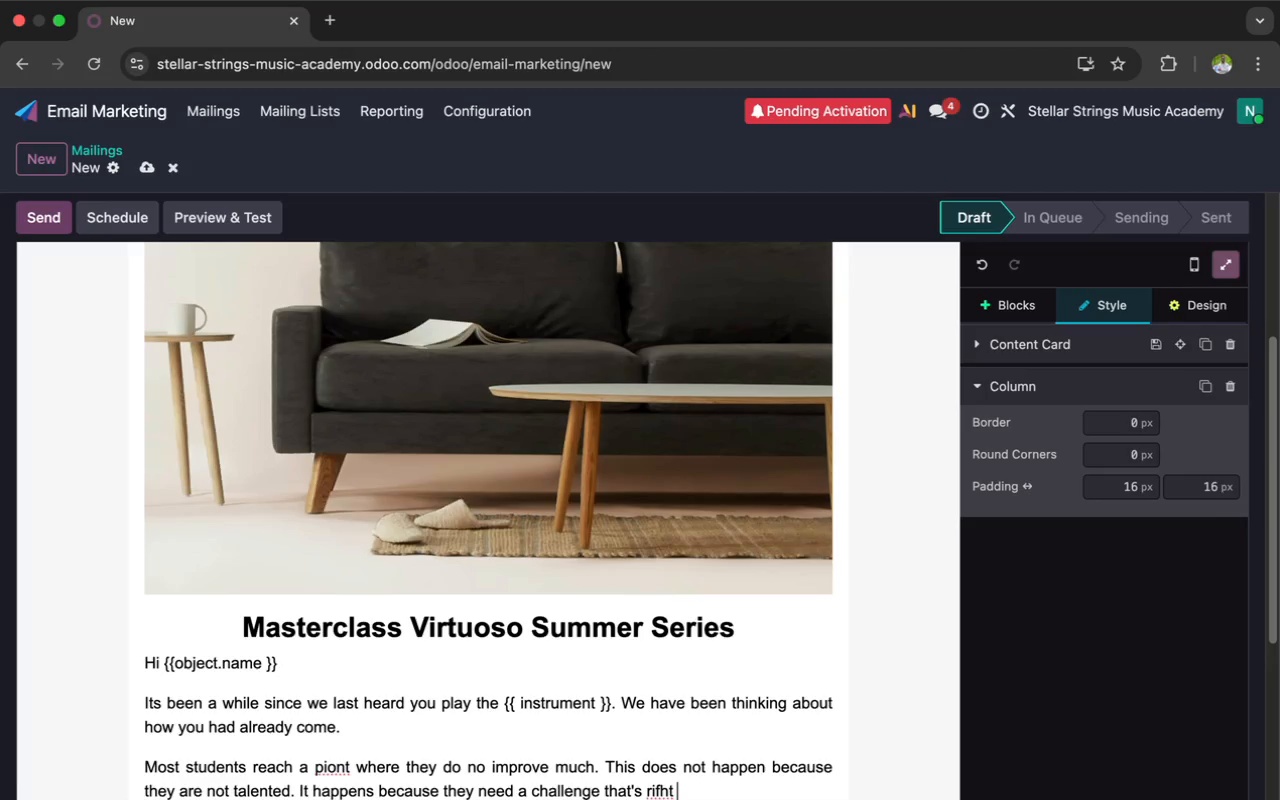 
key(Enter)
 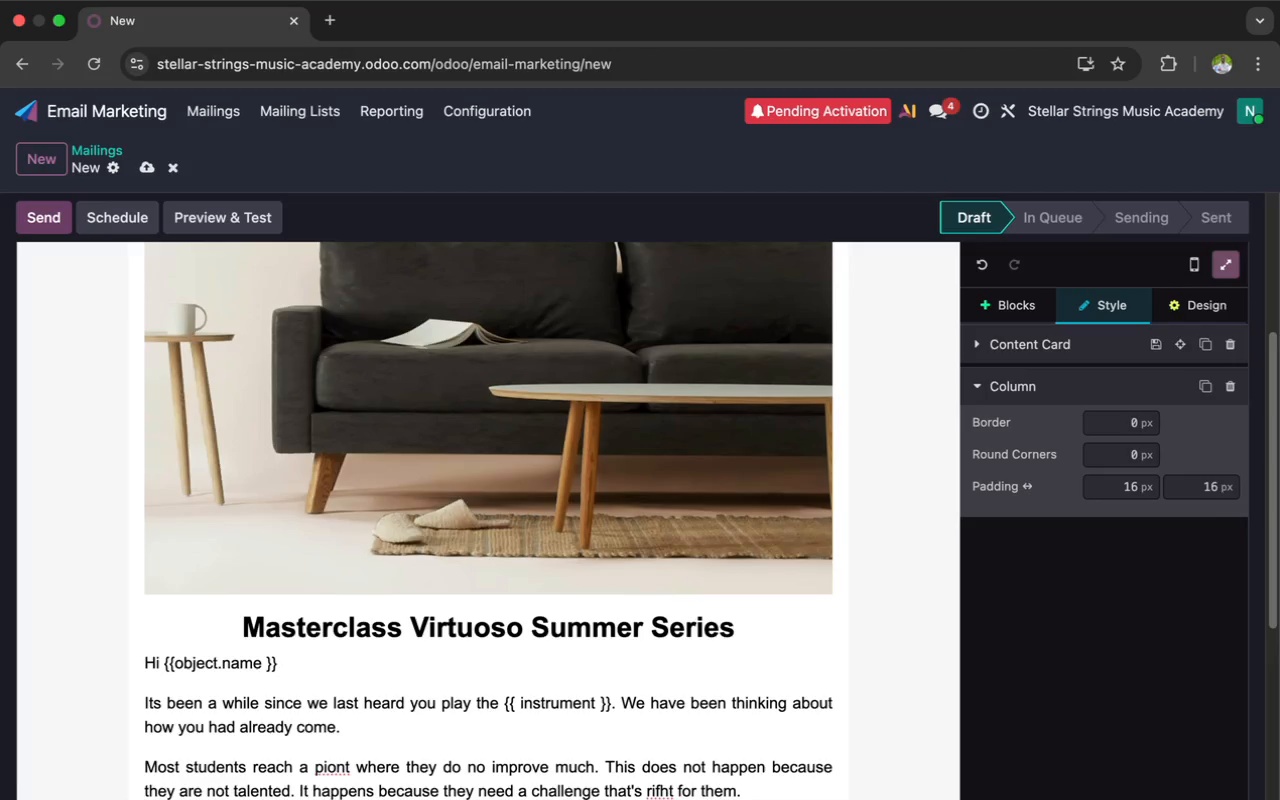 
wait(6.57)
 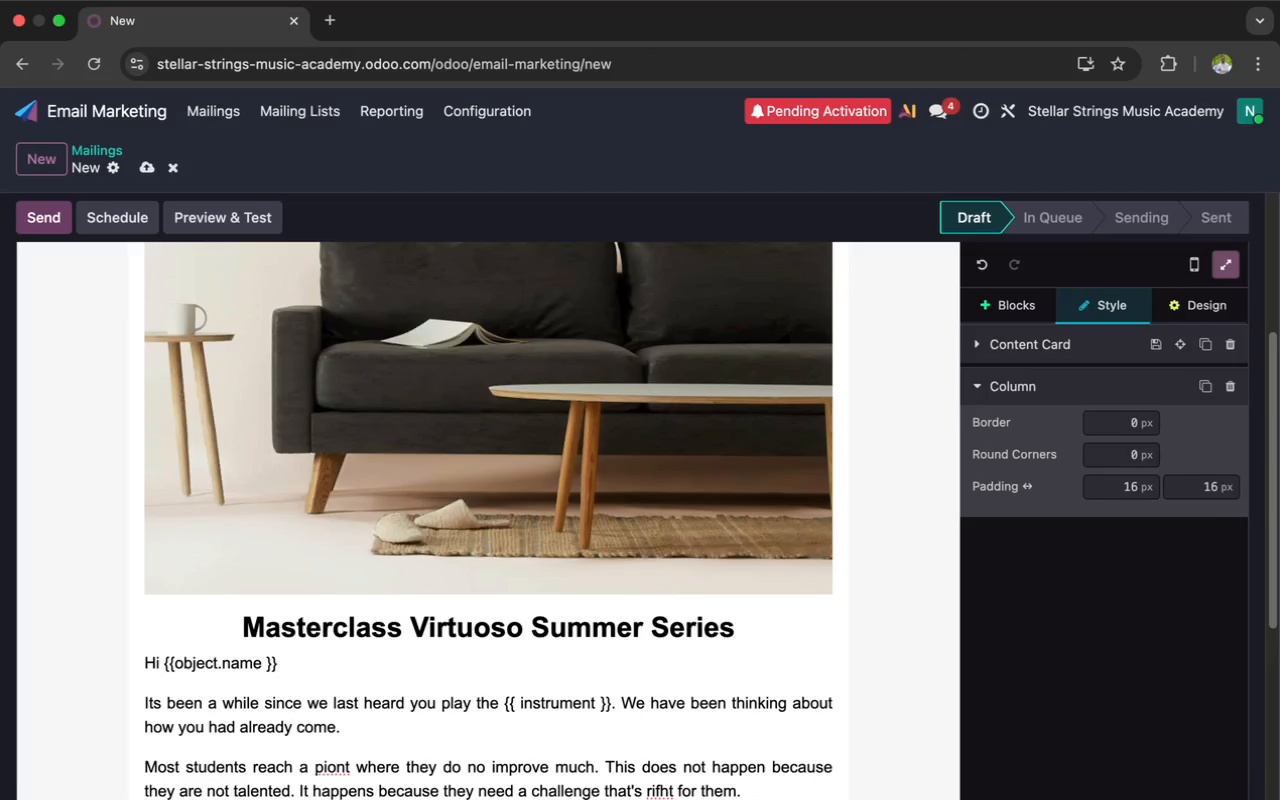 
type(That is why we created somting from you.)
 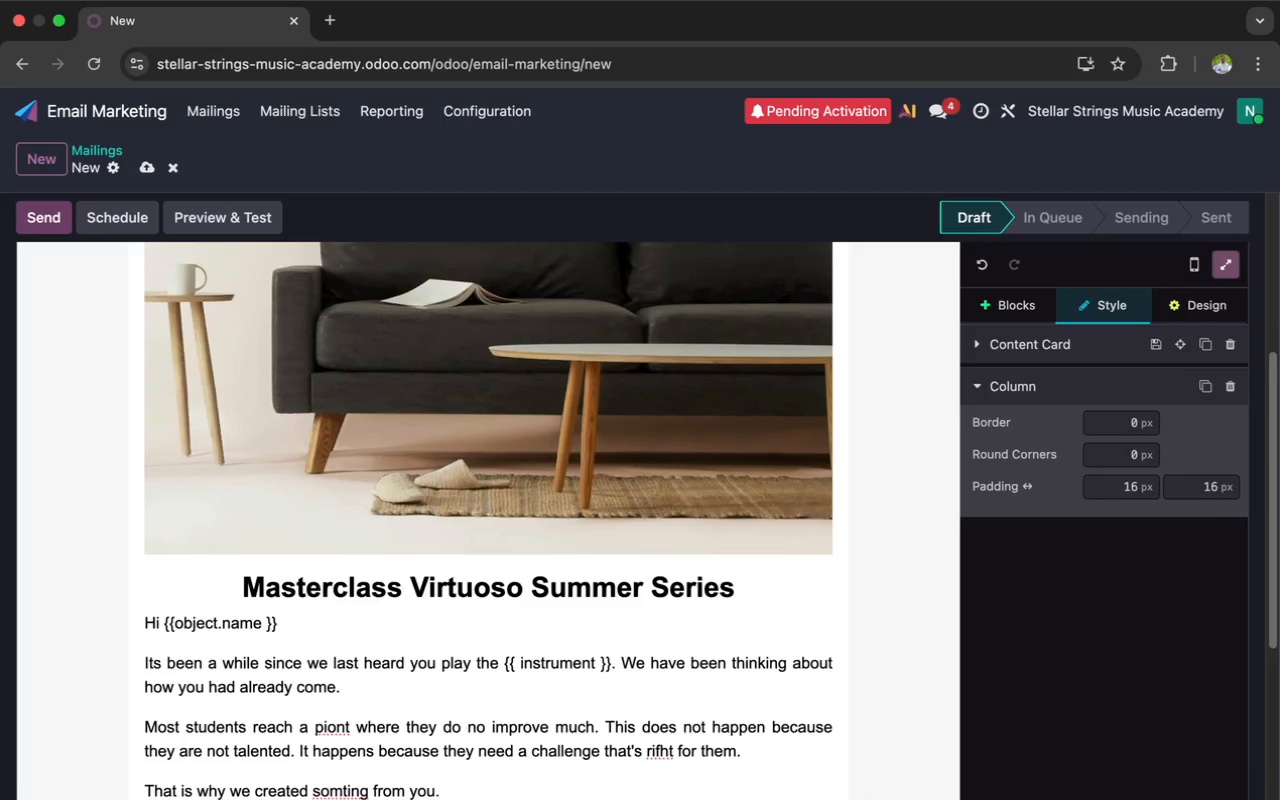 
key(Enter)
 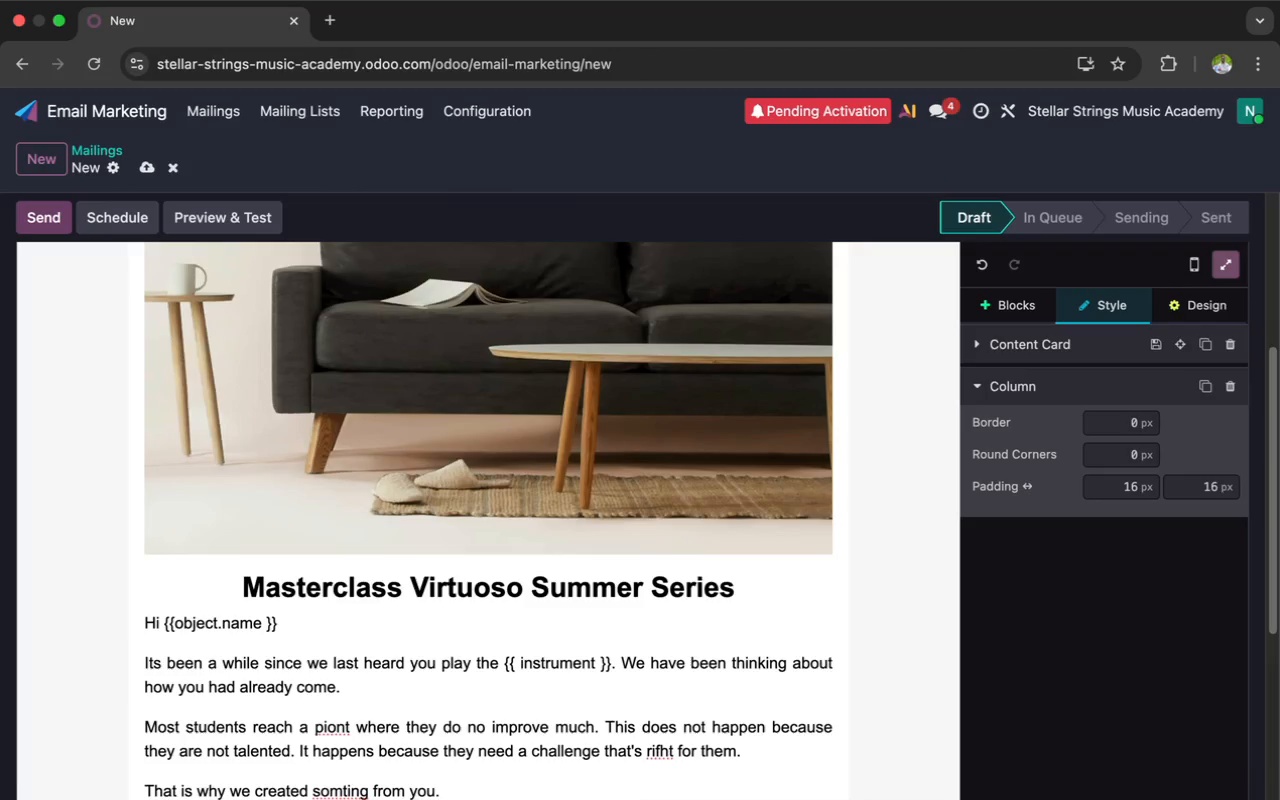 
type(We re introducing the "")
 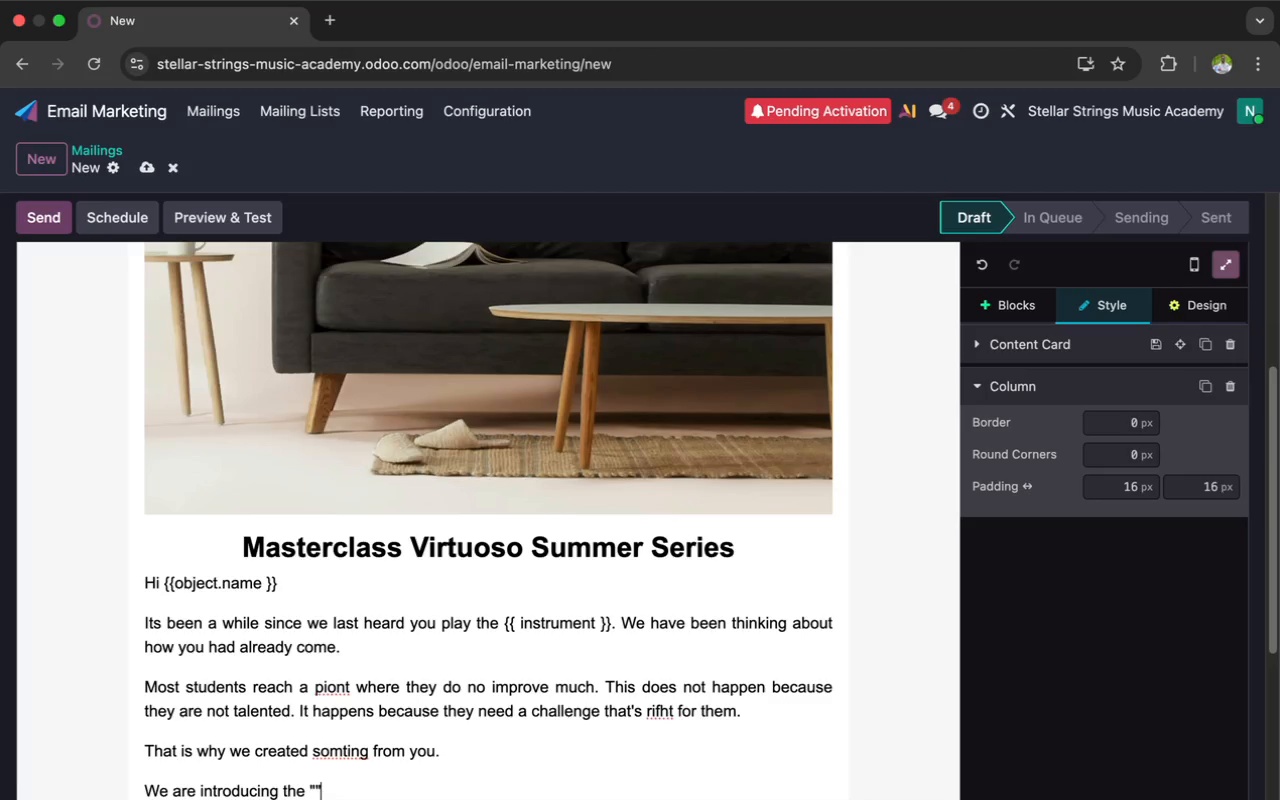 
hold_key(key=A, duration=0.34)
 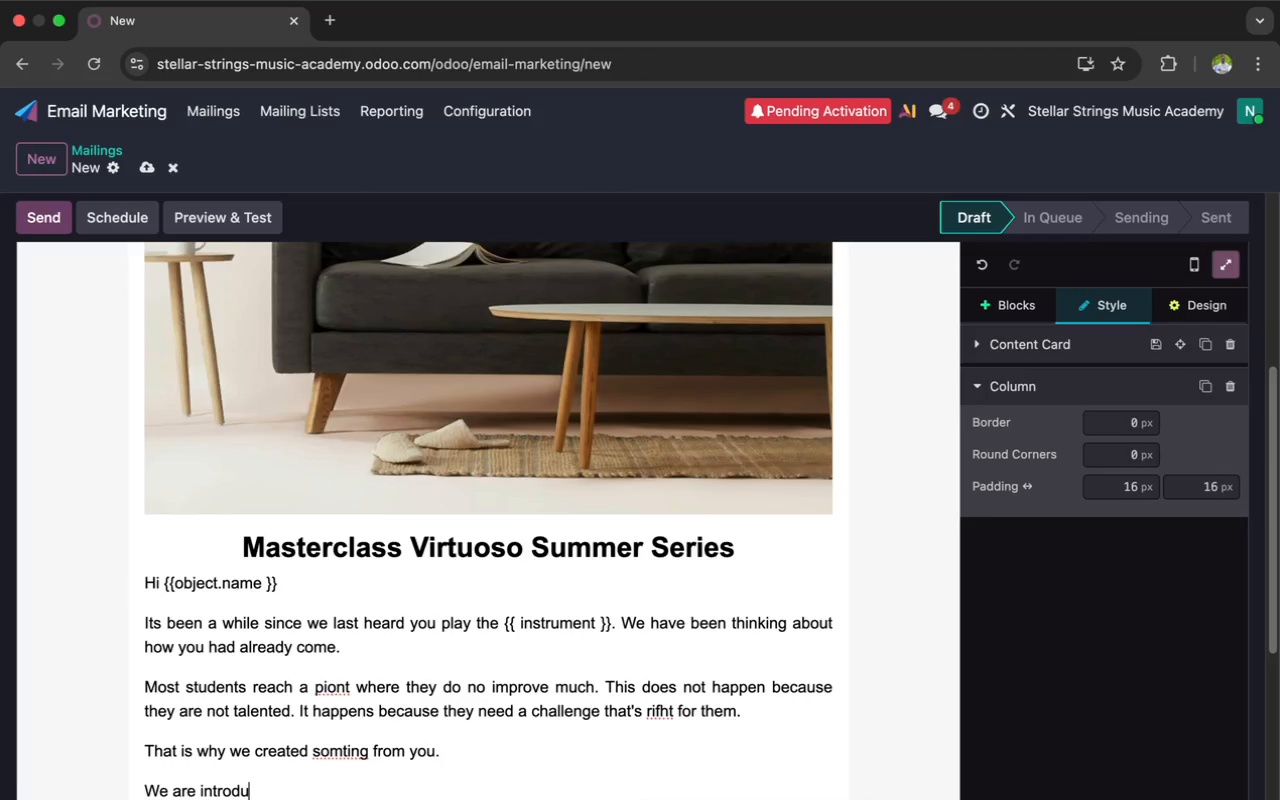 
key(ArrowLeft)
 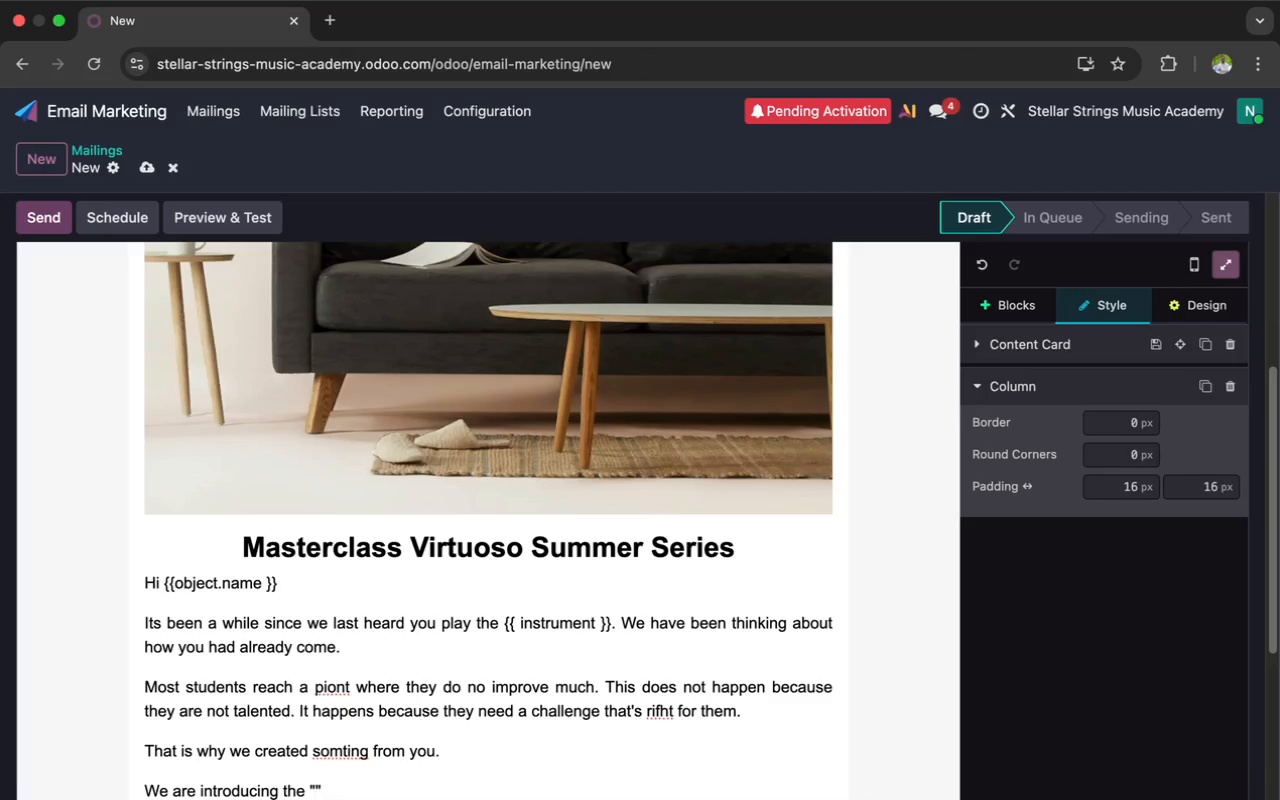 
type( materclass Vu)
key(Backspace)
type(irtuoso summer series.)
 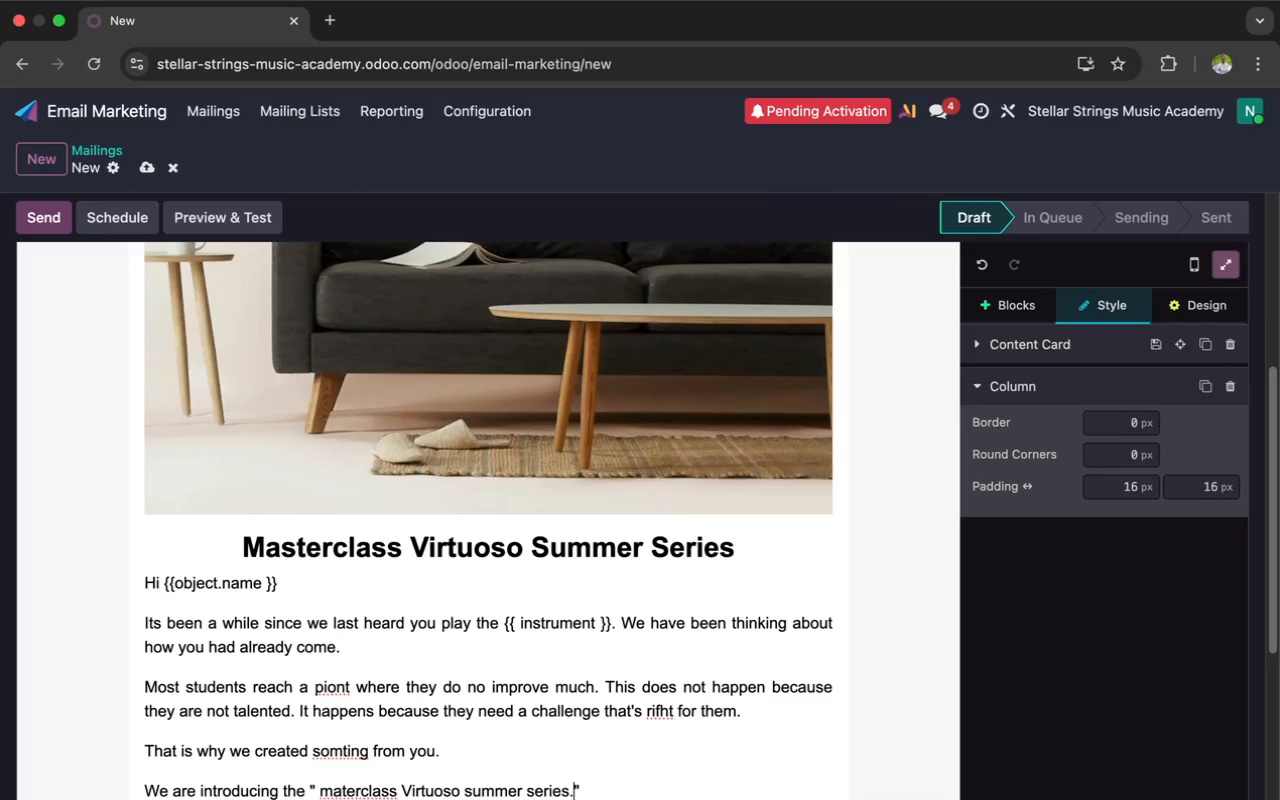 
key(Enter)
 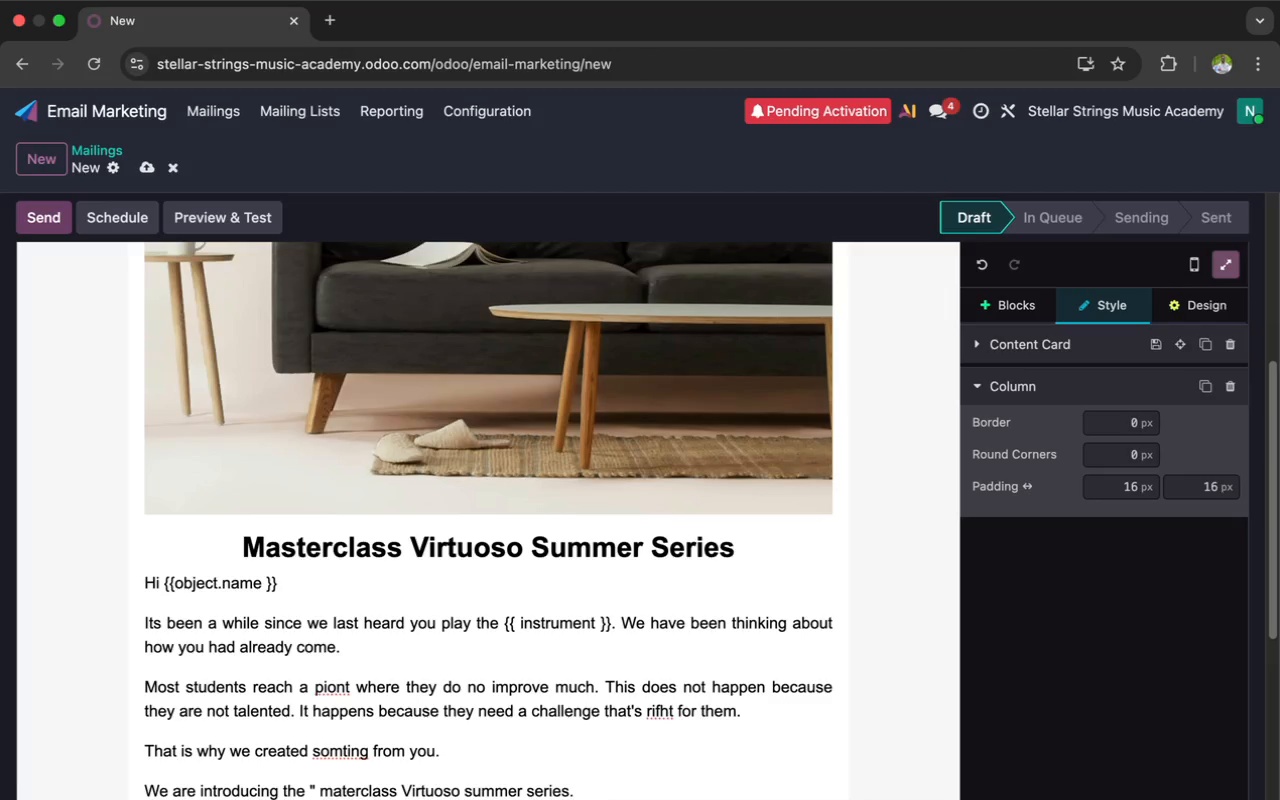 
type(It is a program fro)
key(Backspace)
key(Backspace)
type(or intermediate and a)
key(Backspace)
type(Advanced musicias. They should ready to get better and )
 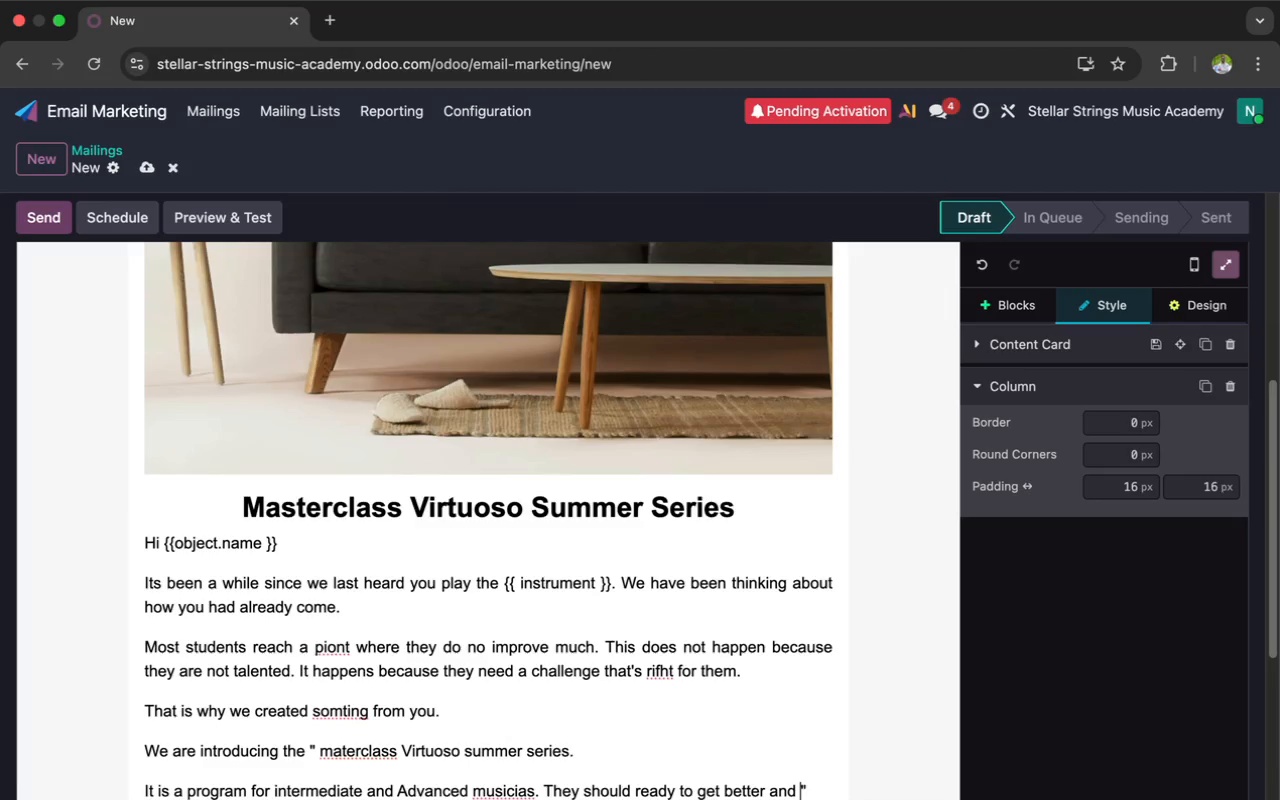 
type(perform at a level.)
 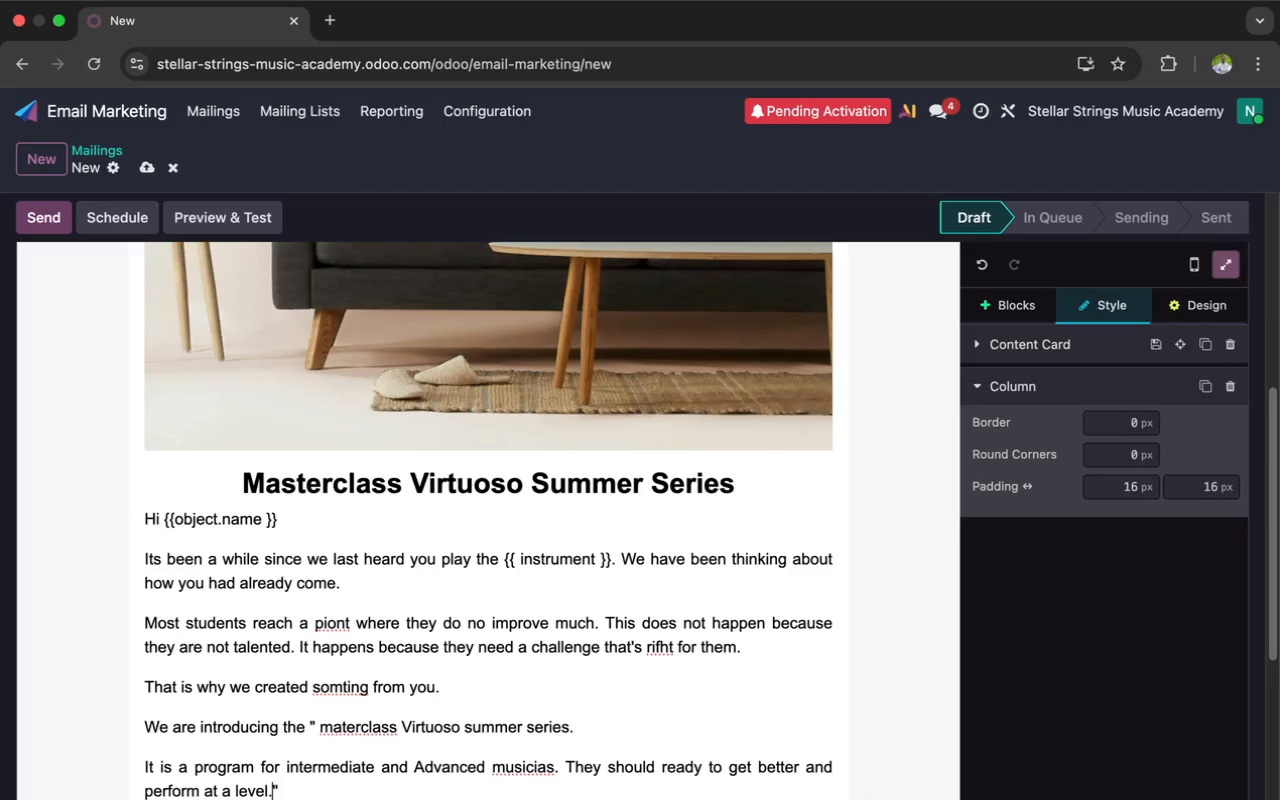 
key(Enter)
 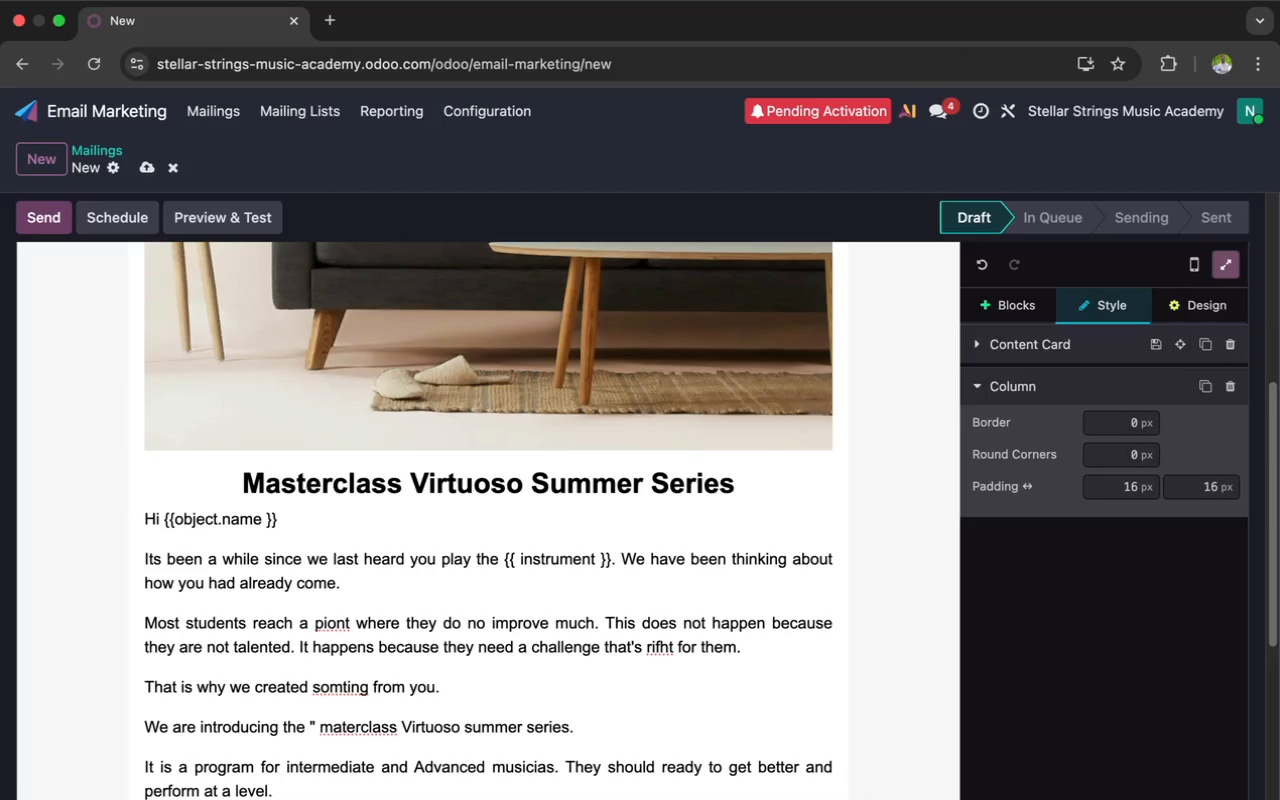 
type(Here is e)
key(Backspace)
type(what you will do in this series:)
 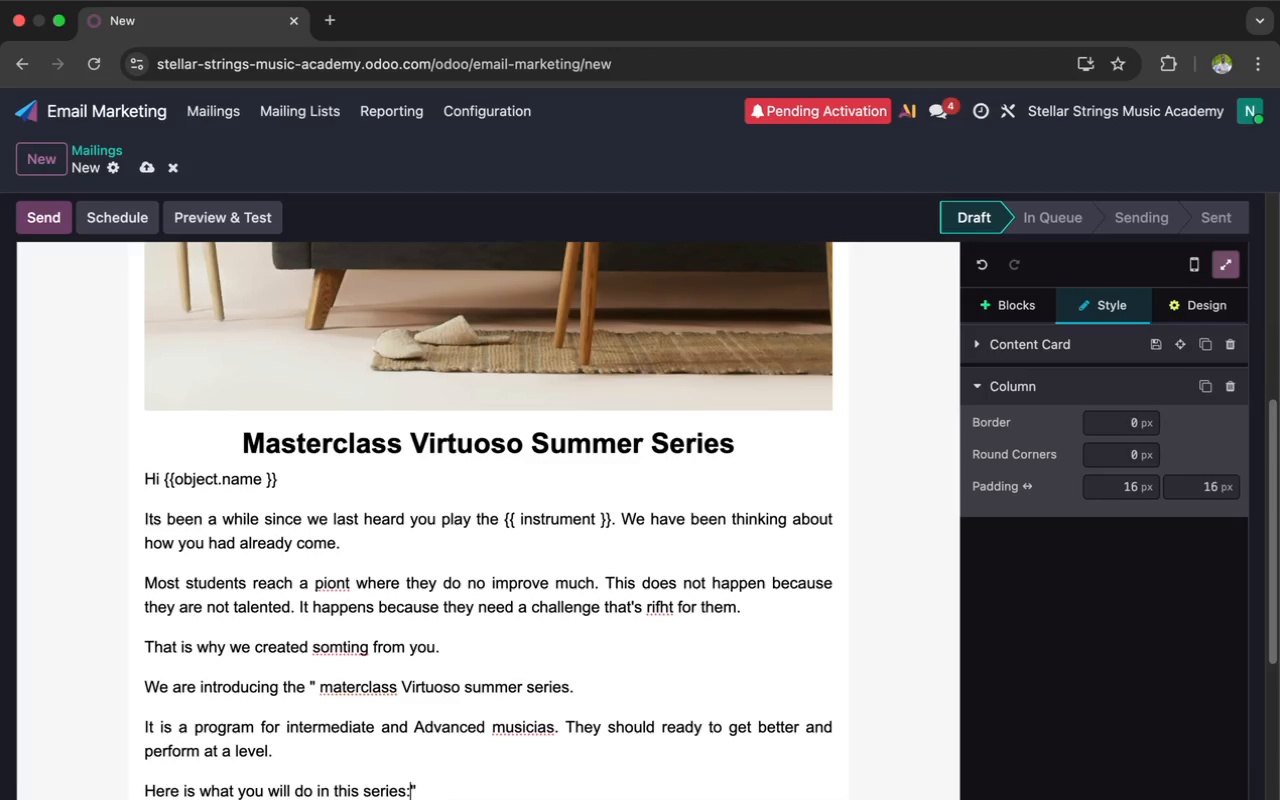 
 